 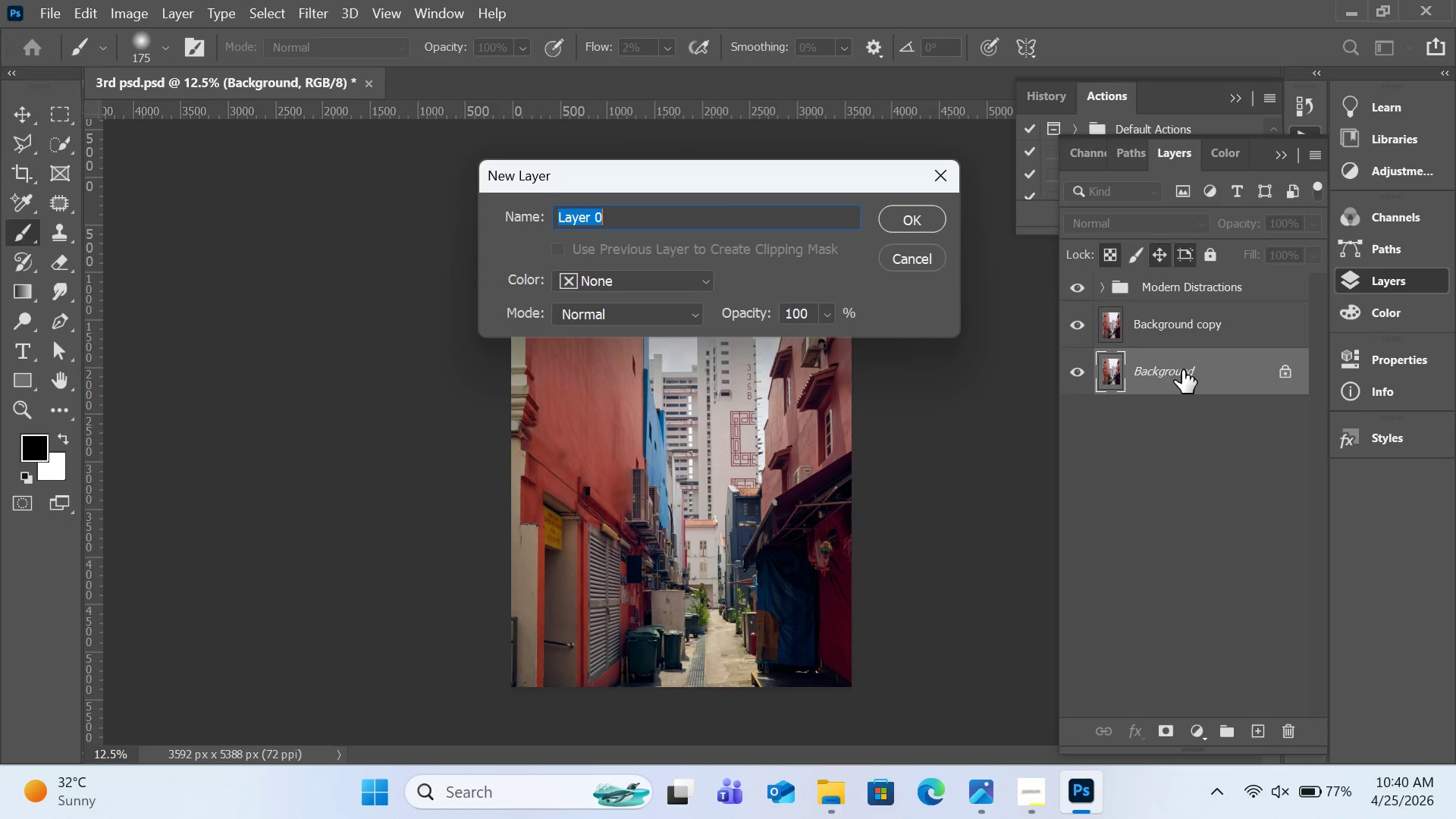 
type(Orignal image)
 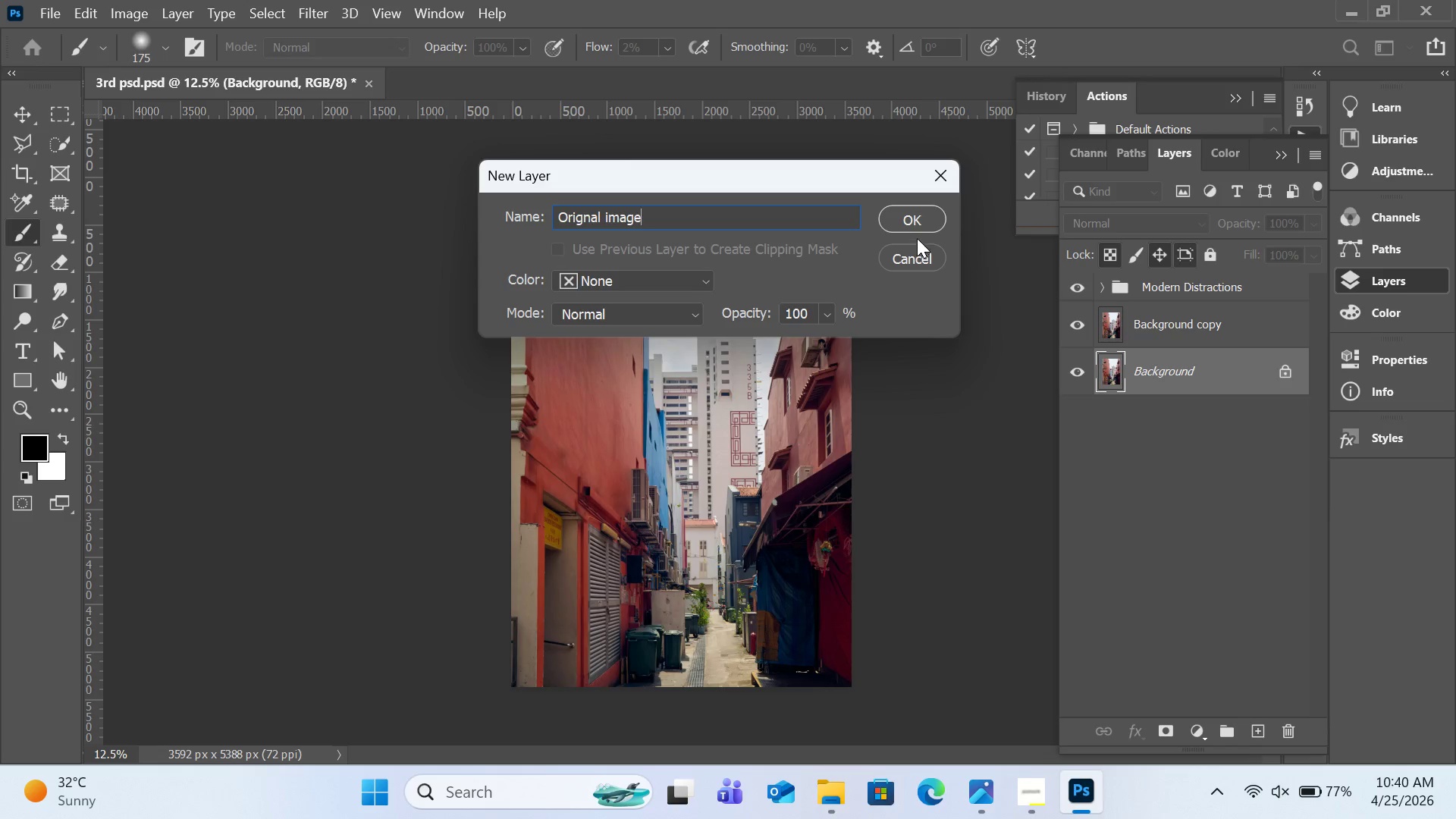 
left_click([917, 227])
 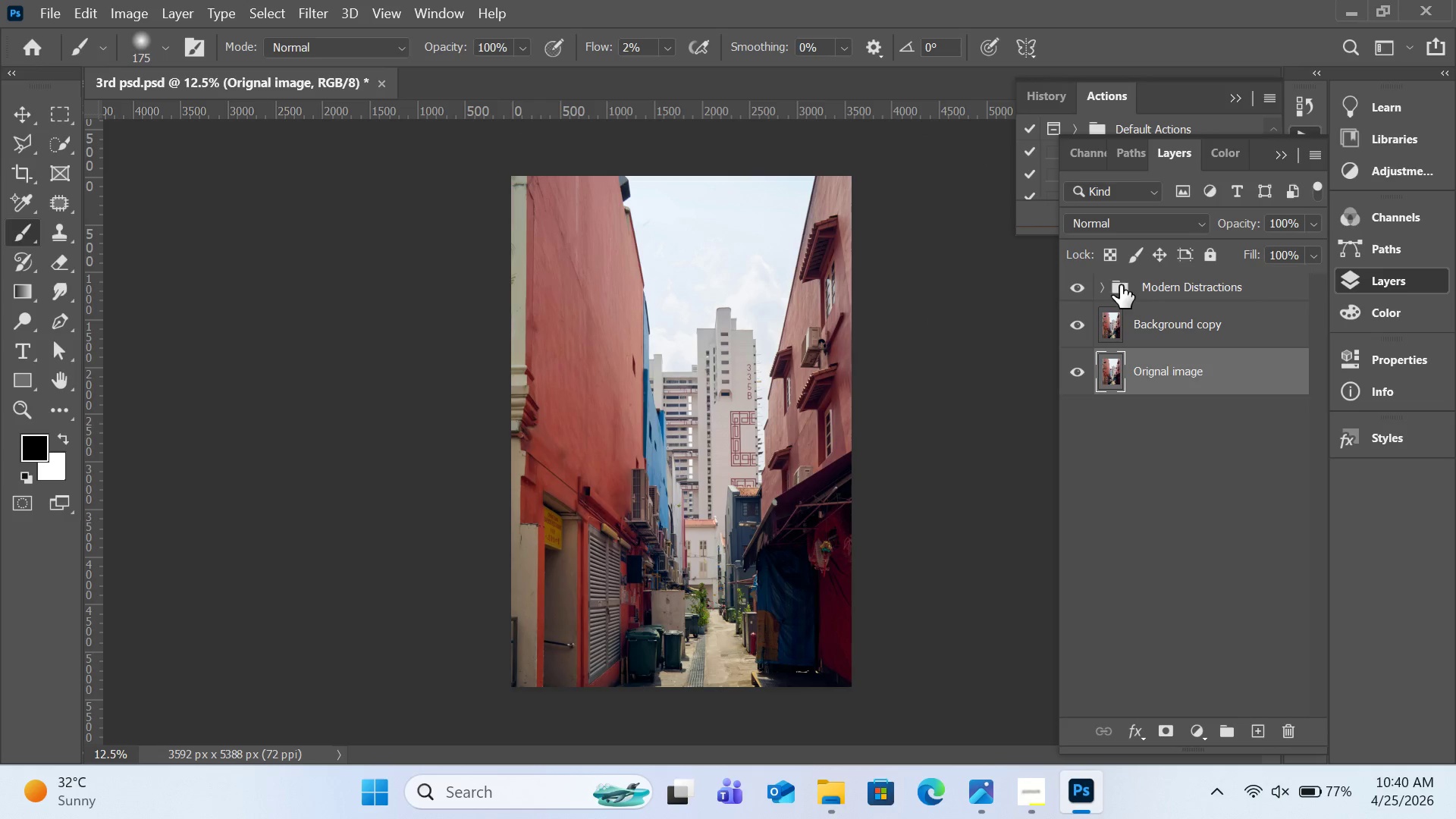 
left_click([1106, 287])
 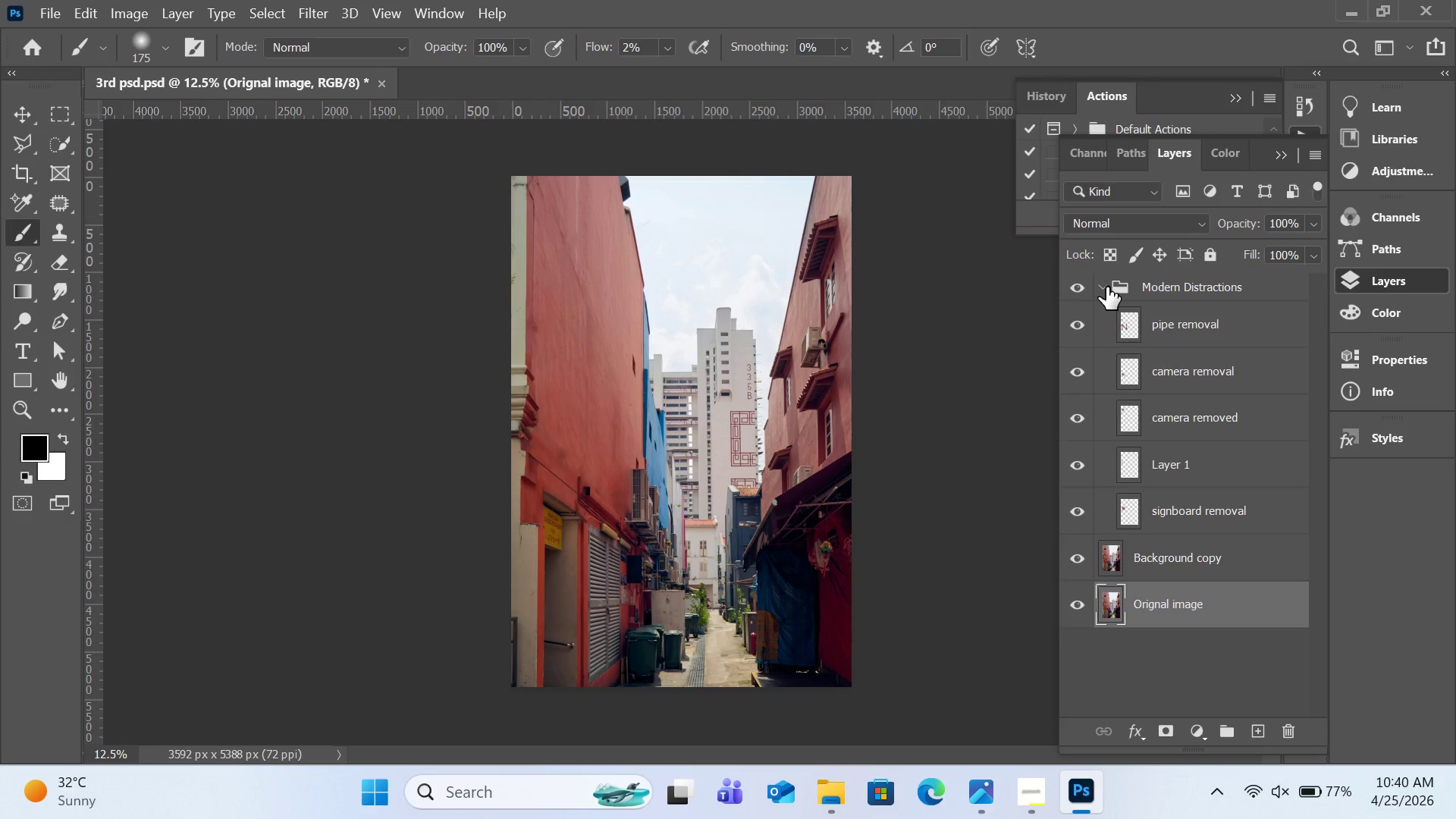 
left_click([1083, 378])
 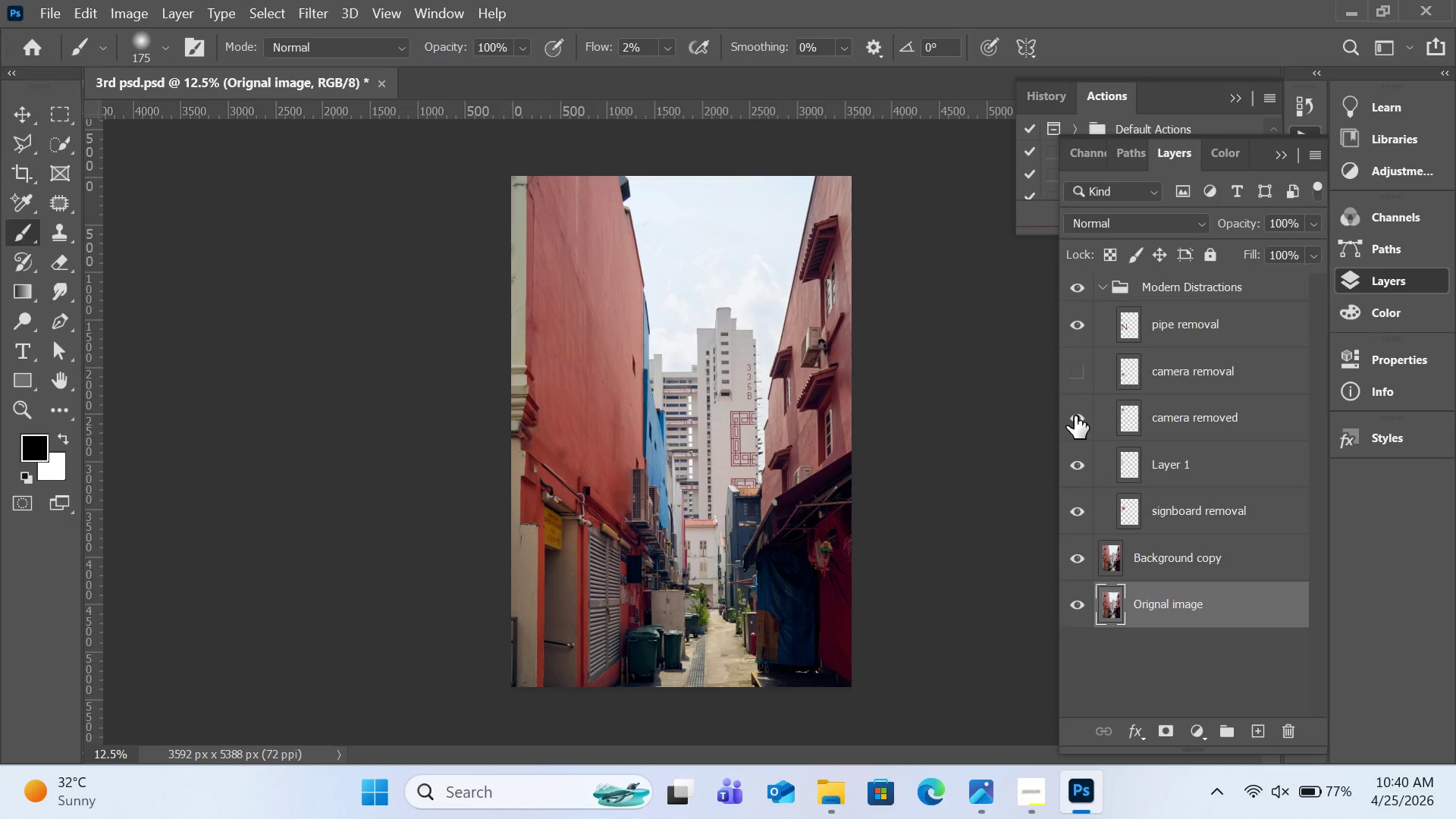 
left_click([1075, 416])
 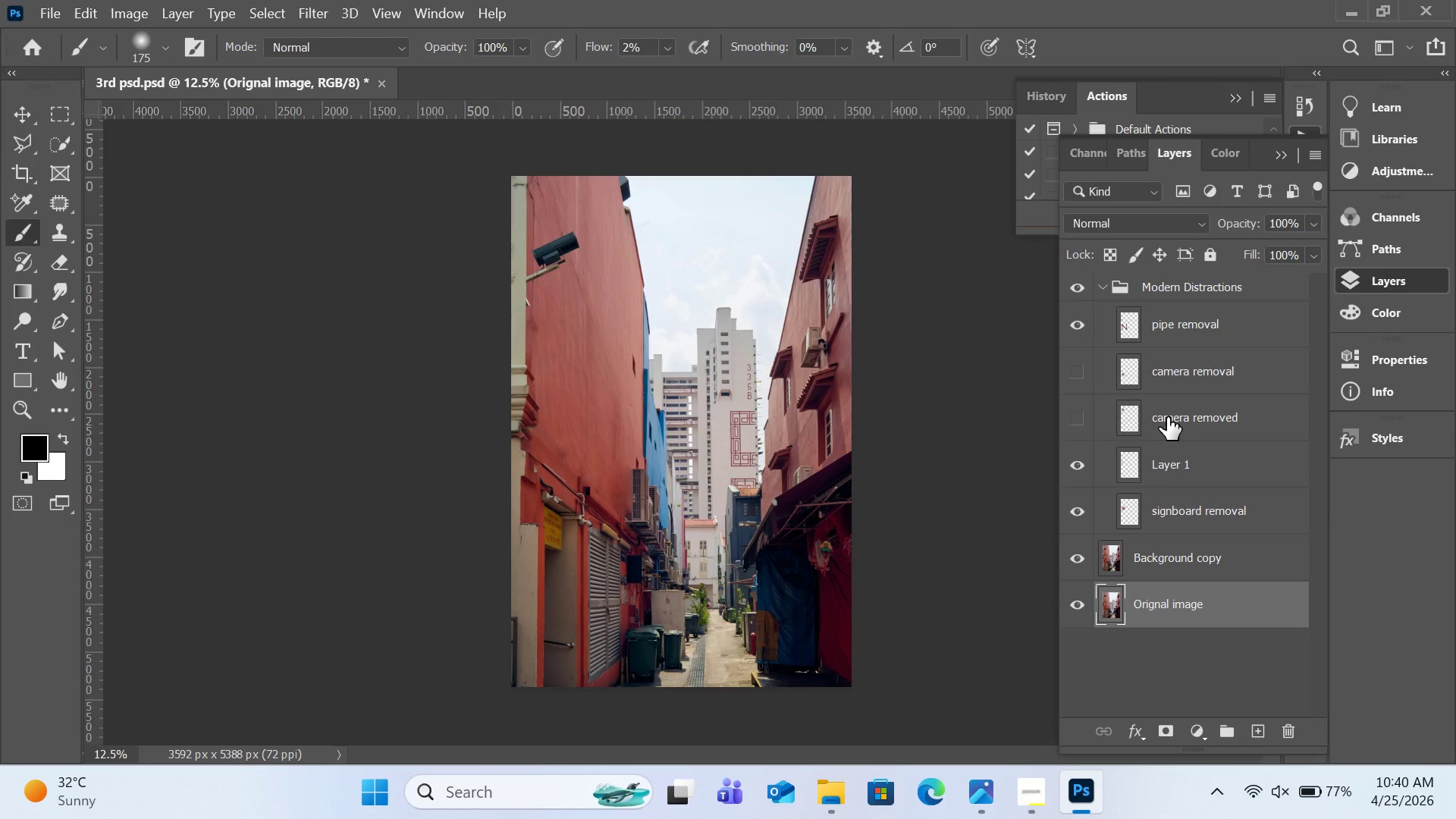 
left_click([1167, 417])
 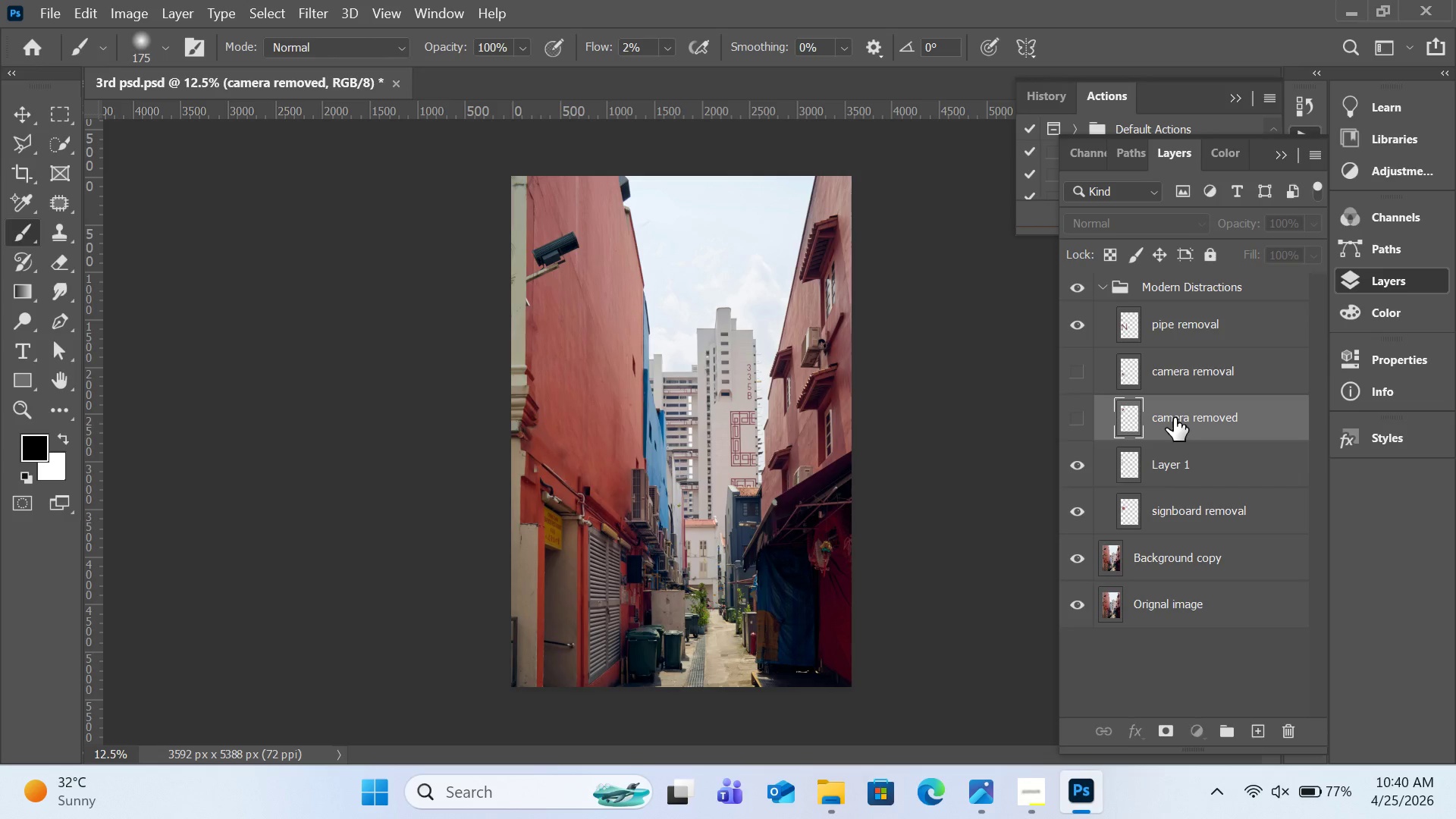 
double_click([1174, 418])
 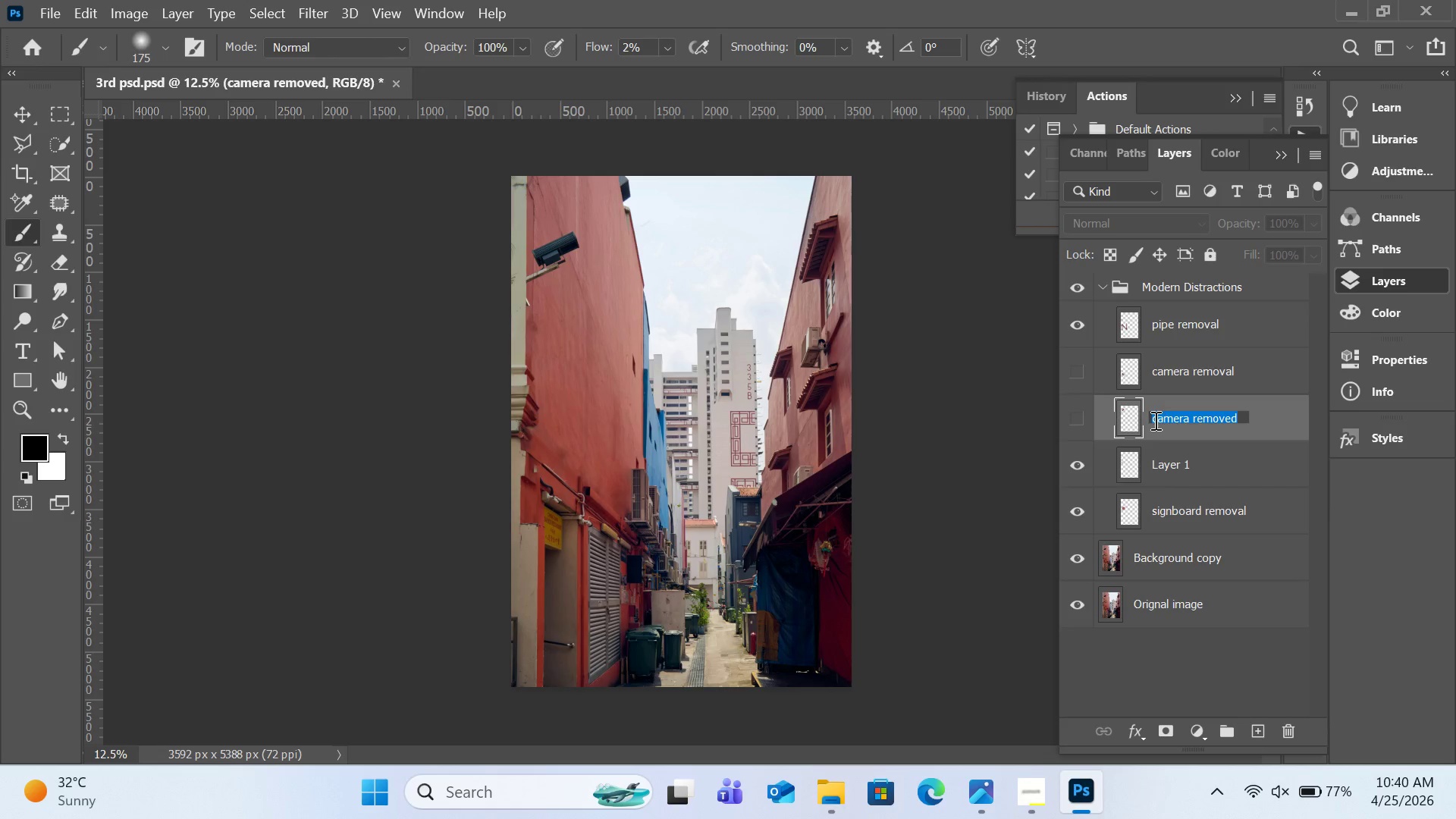 
left_click([1154, 420])
 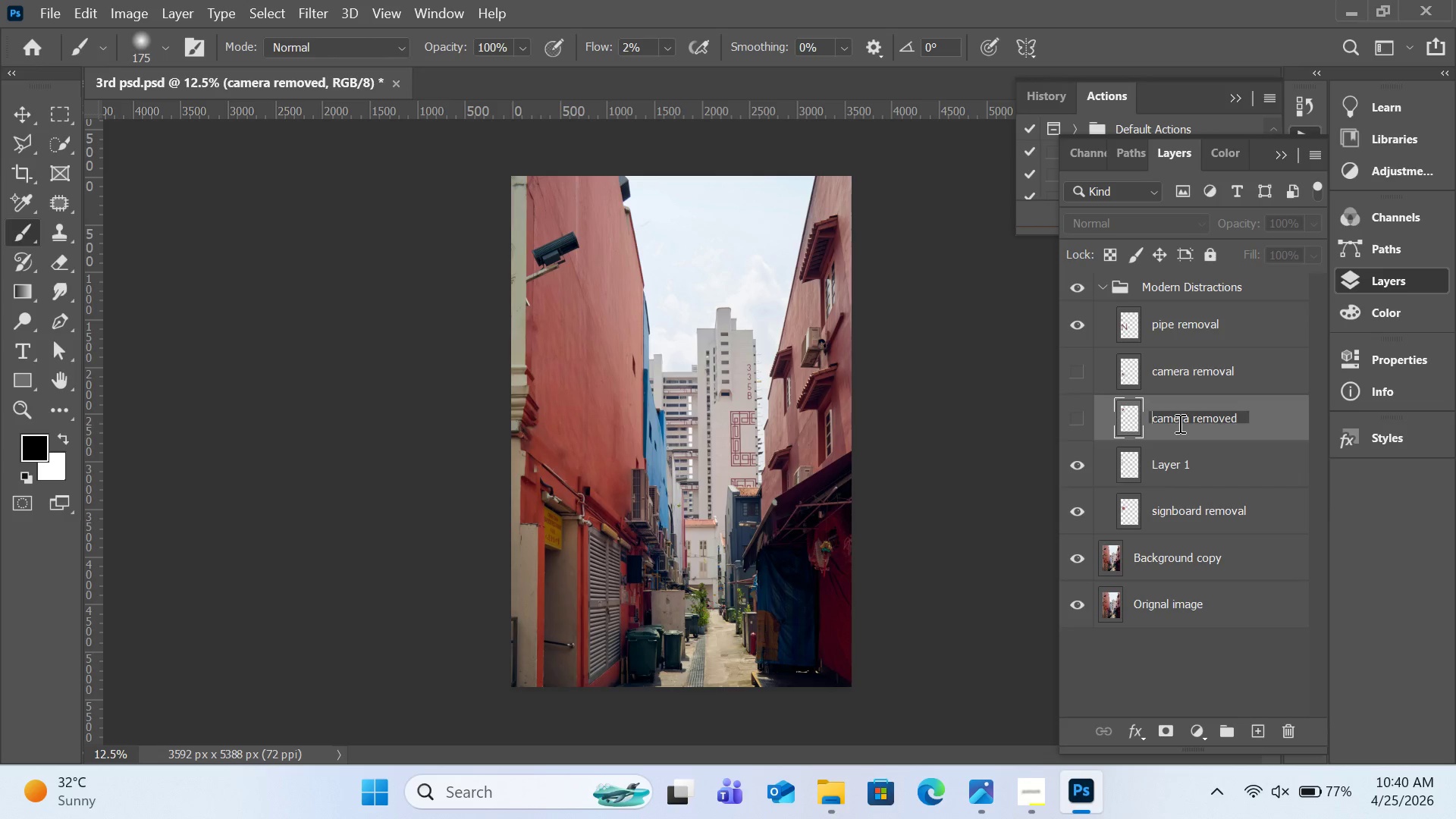 
type(Main )
 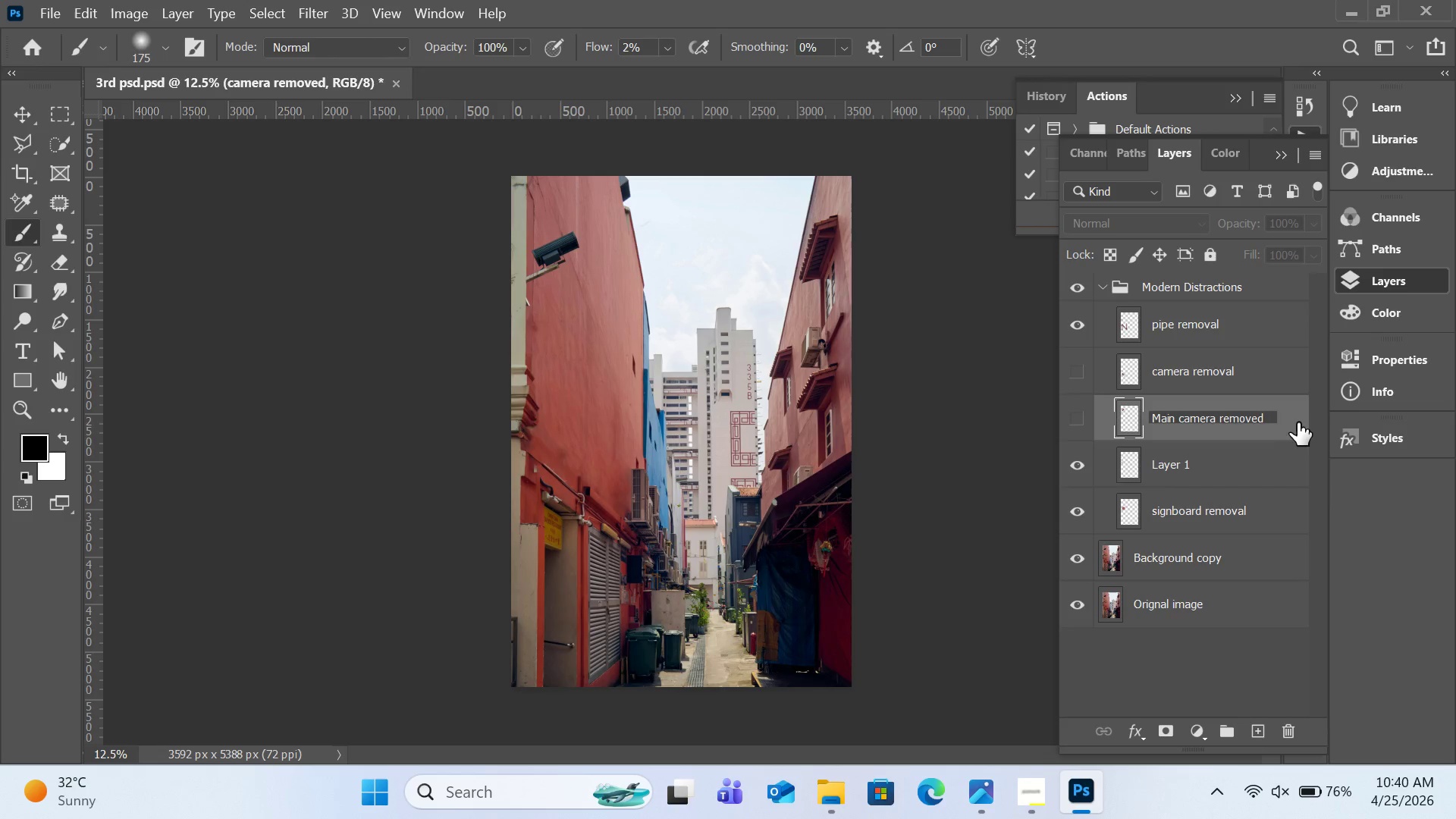 
left_click([1298, 421])
 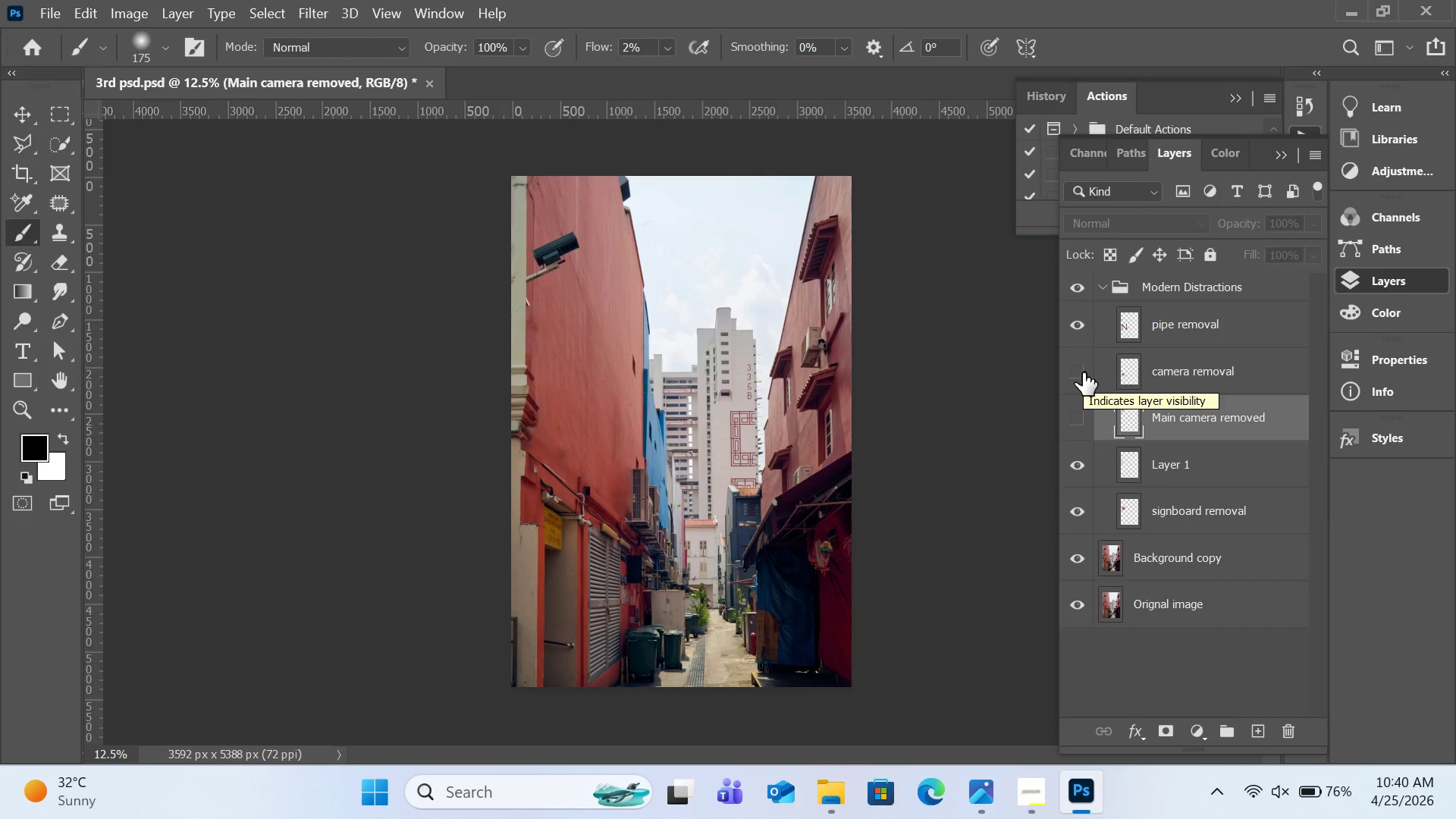 
wait(7.83)
 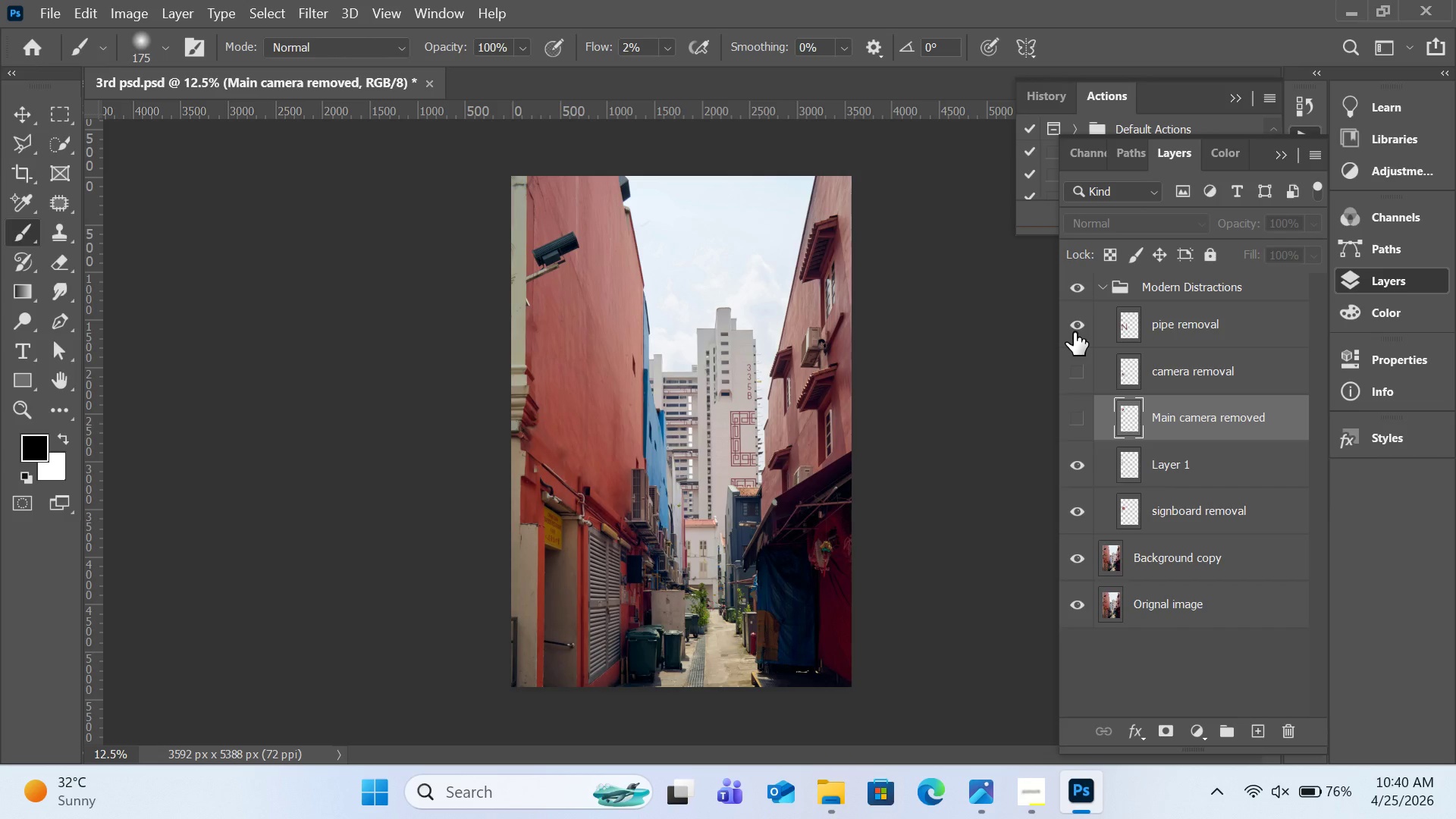 
left_click([1083, 372])
 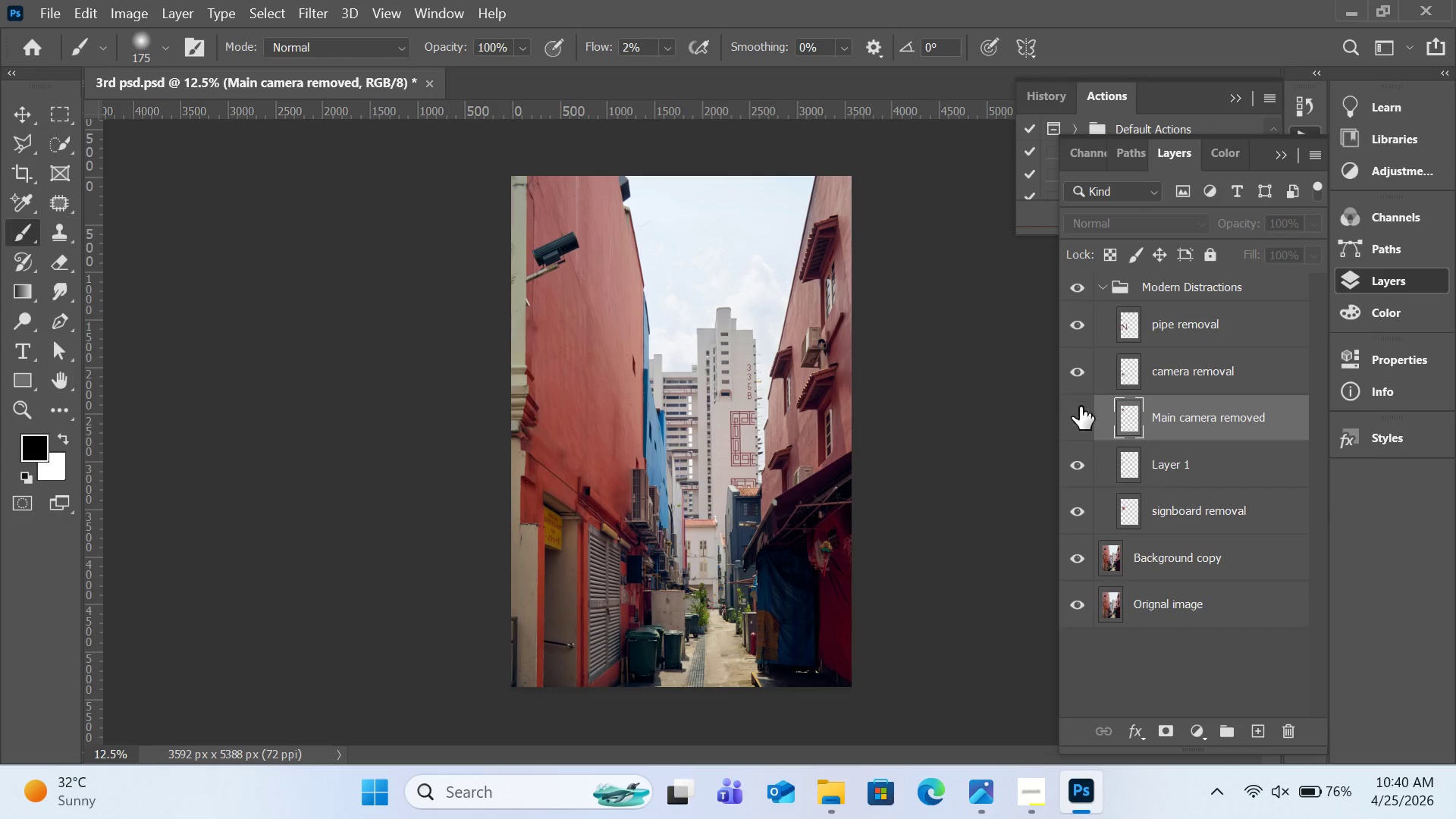 
left_click([1080, 408])
 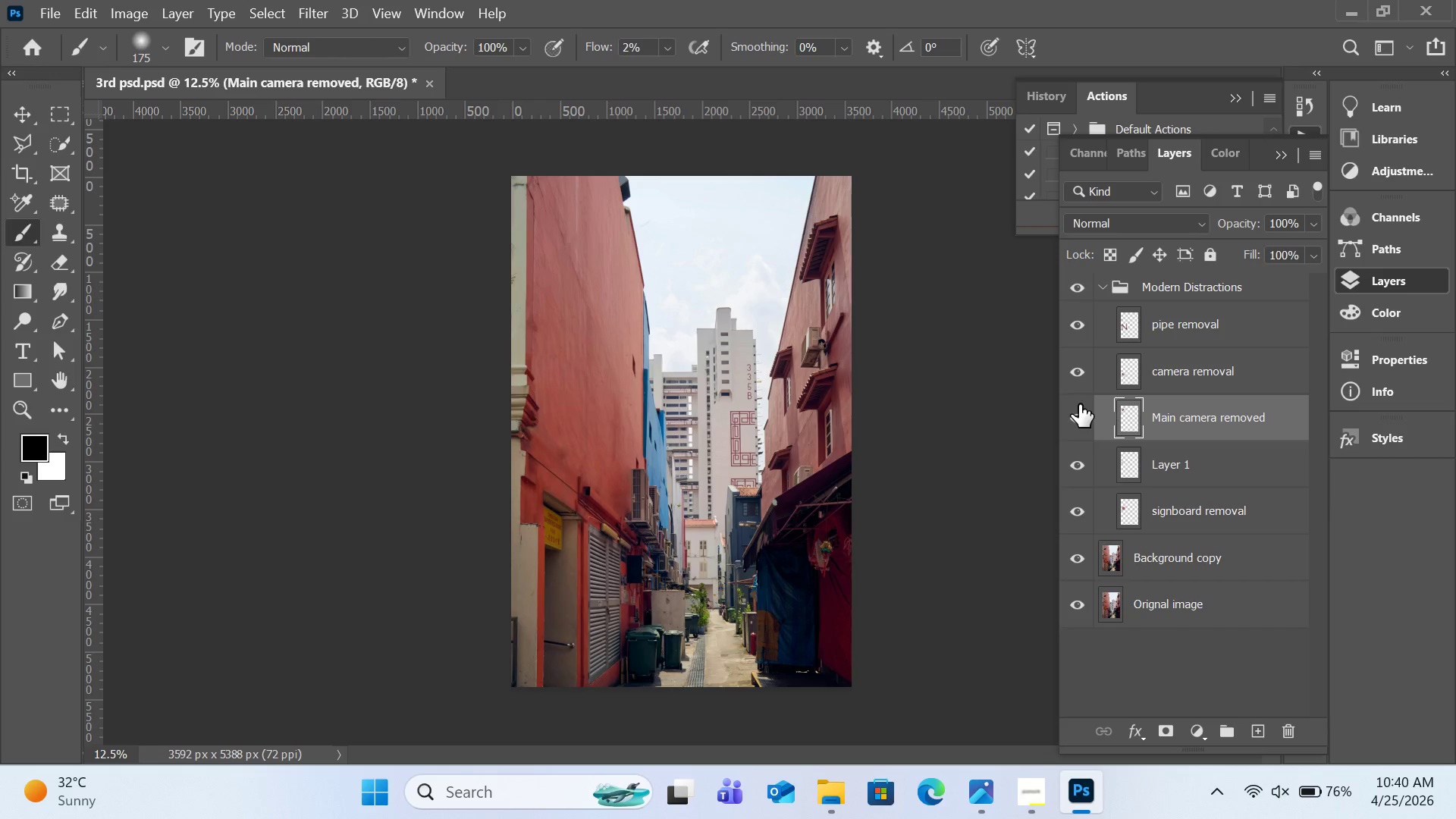 
left_click([1072, 463])
 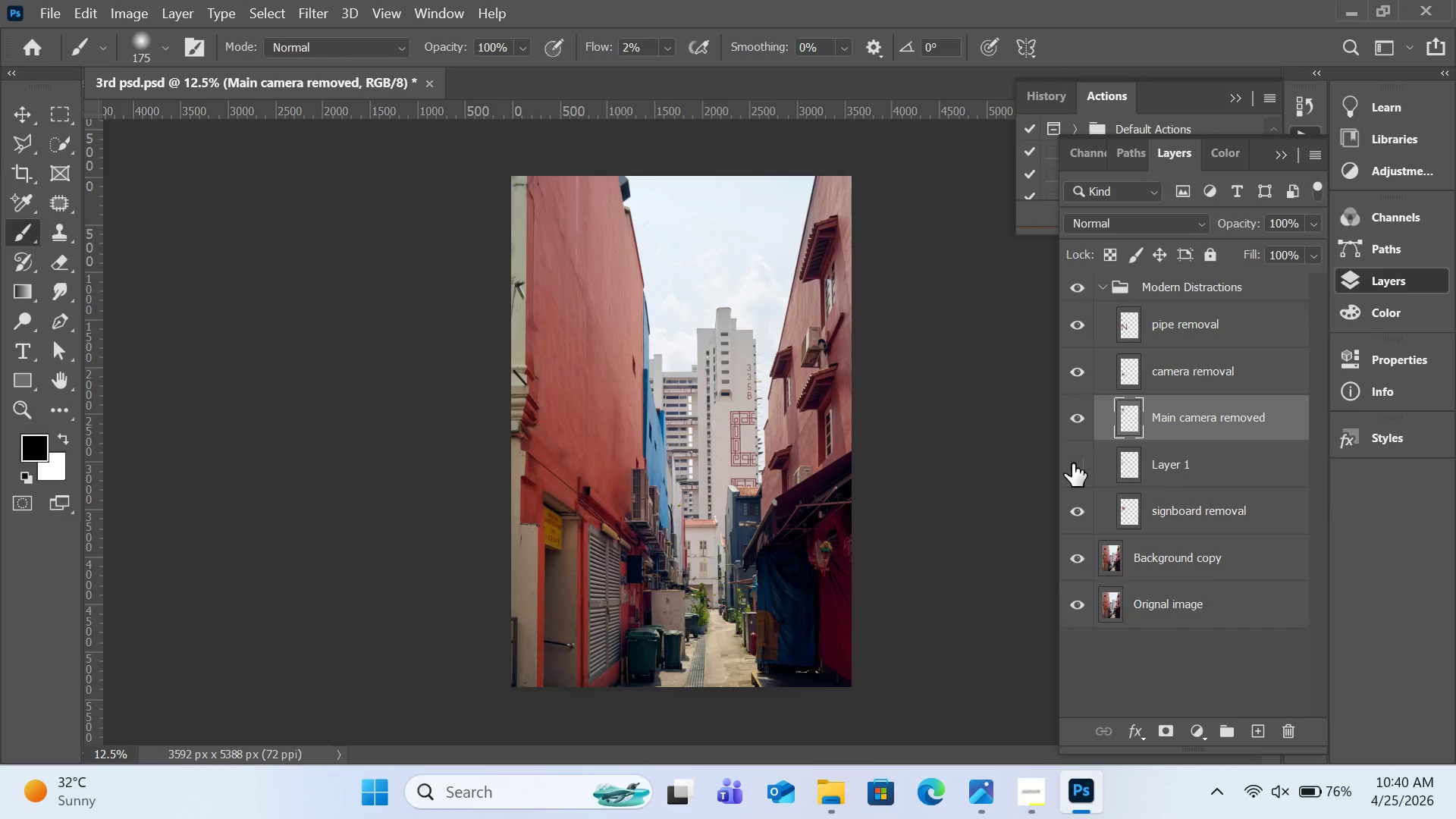 
left_click([1072, 463])
 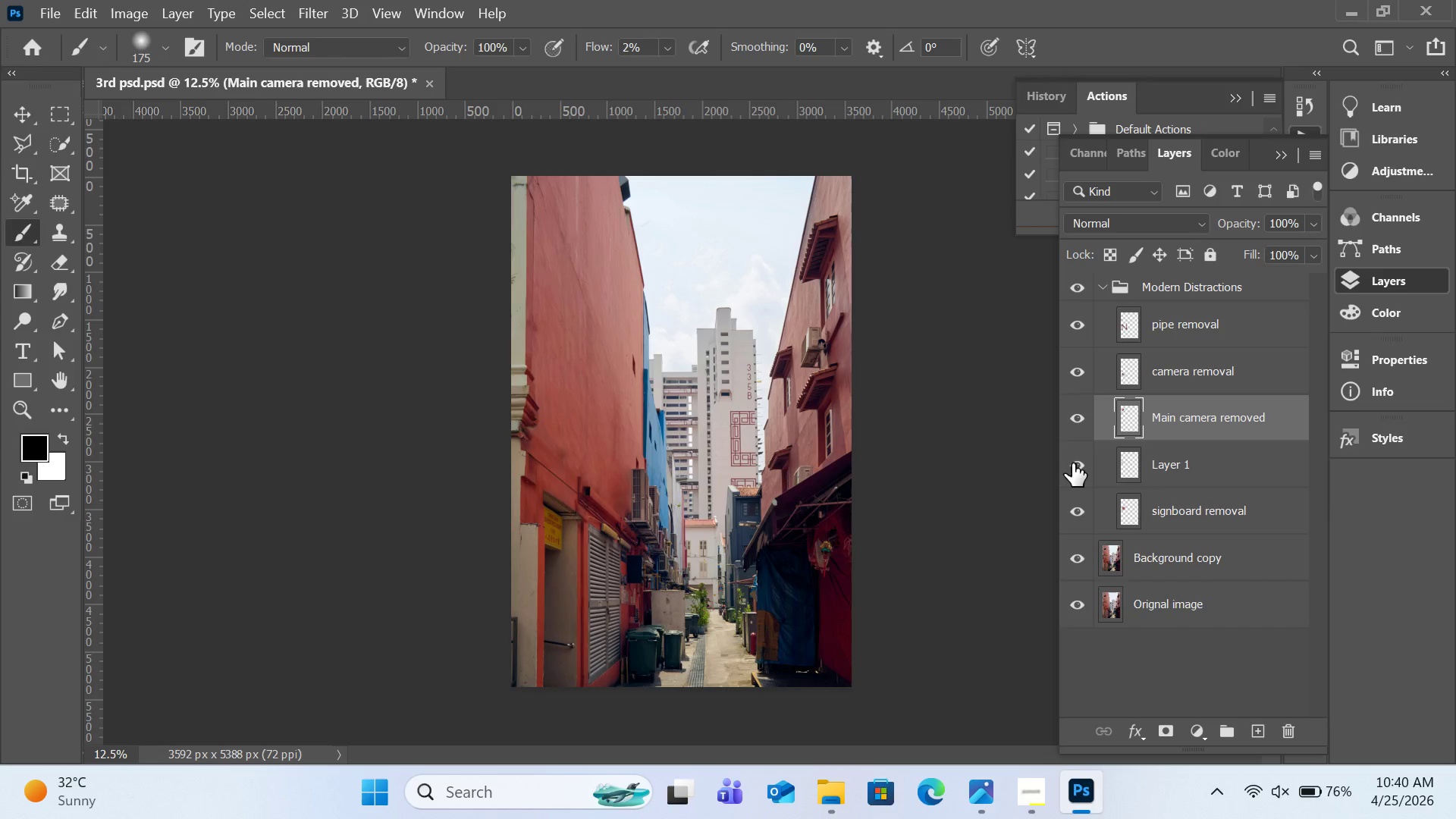 
left_click([1072, 463])
 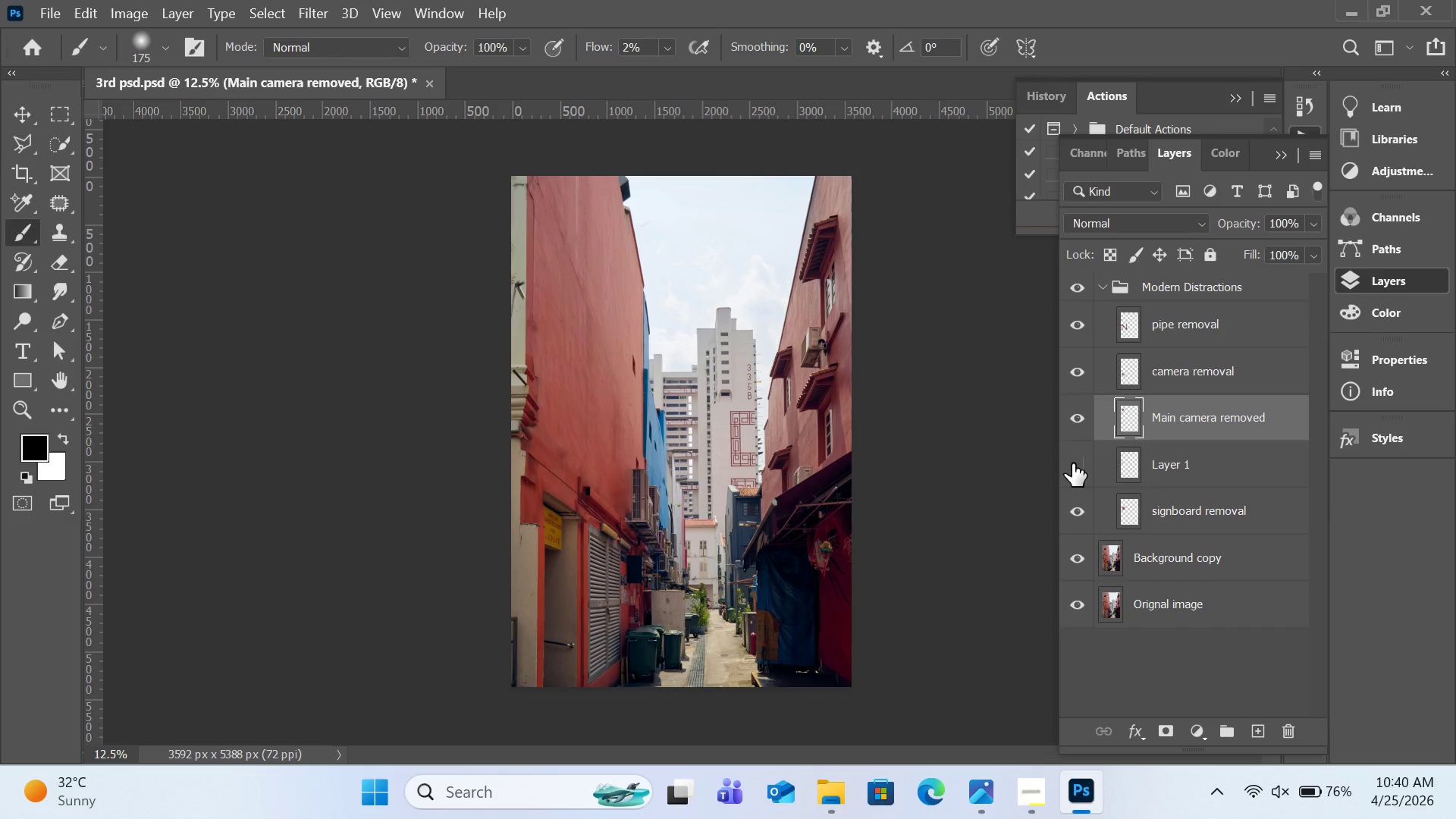 
left_click([1072, 463])
 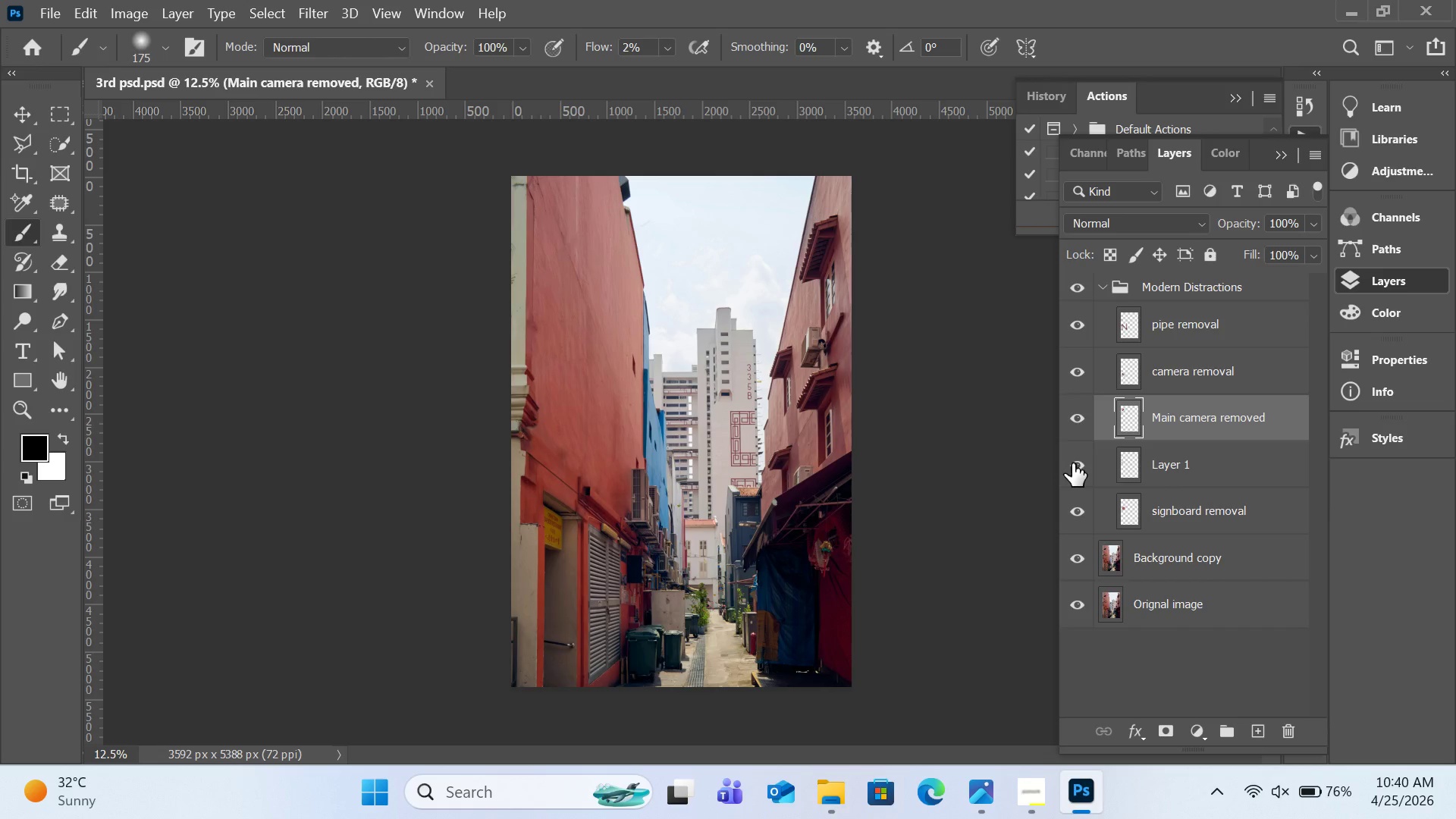 
left_click([1072, 463])
 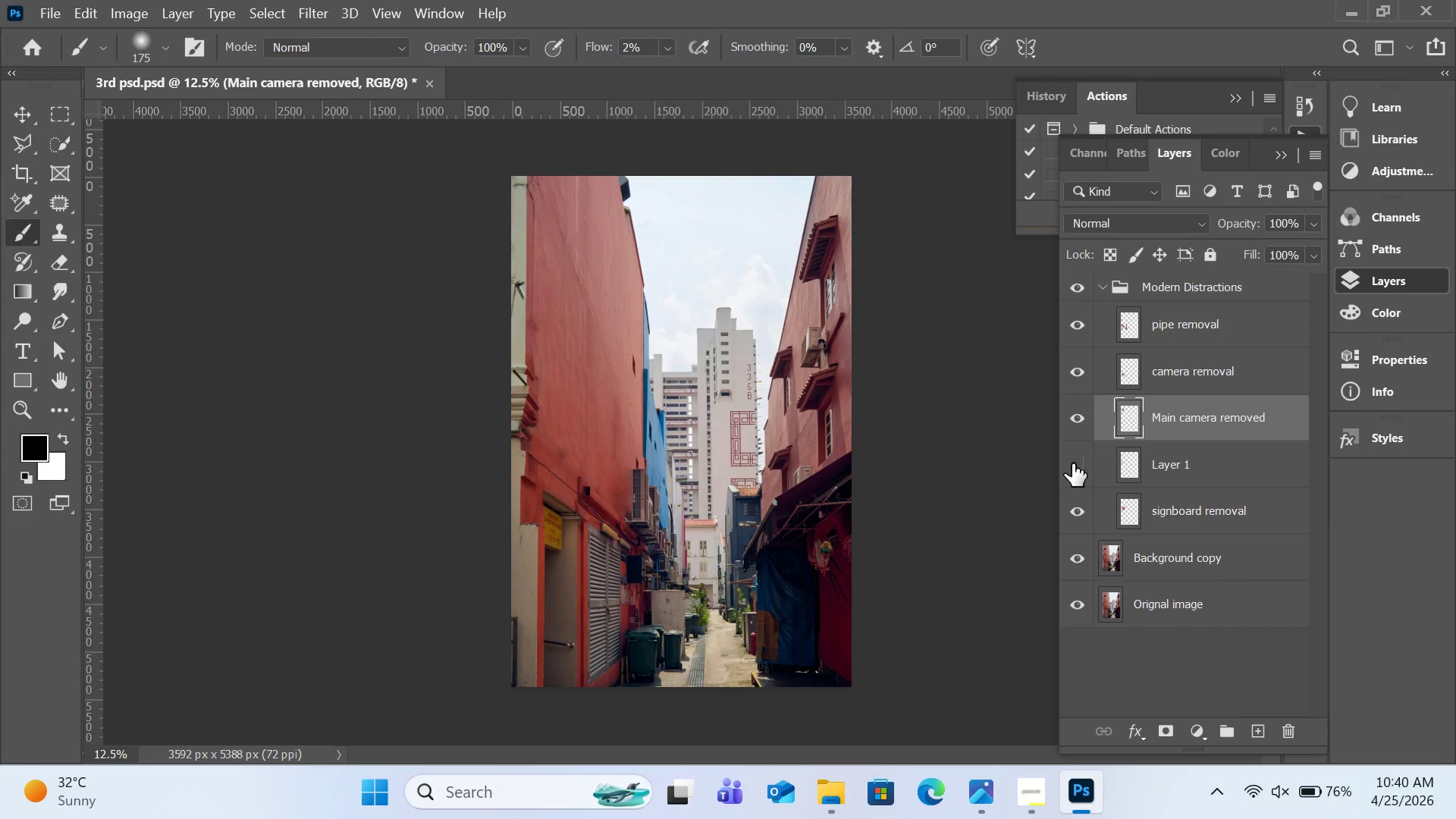 
left_click([1072, 463])
 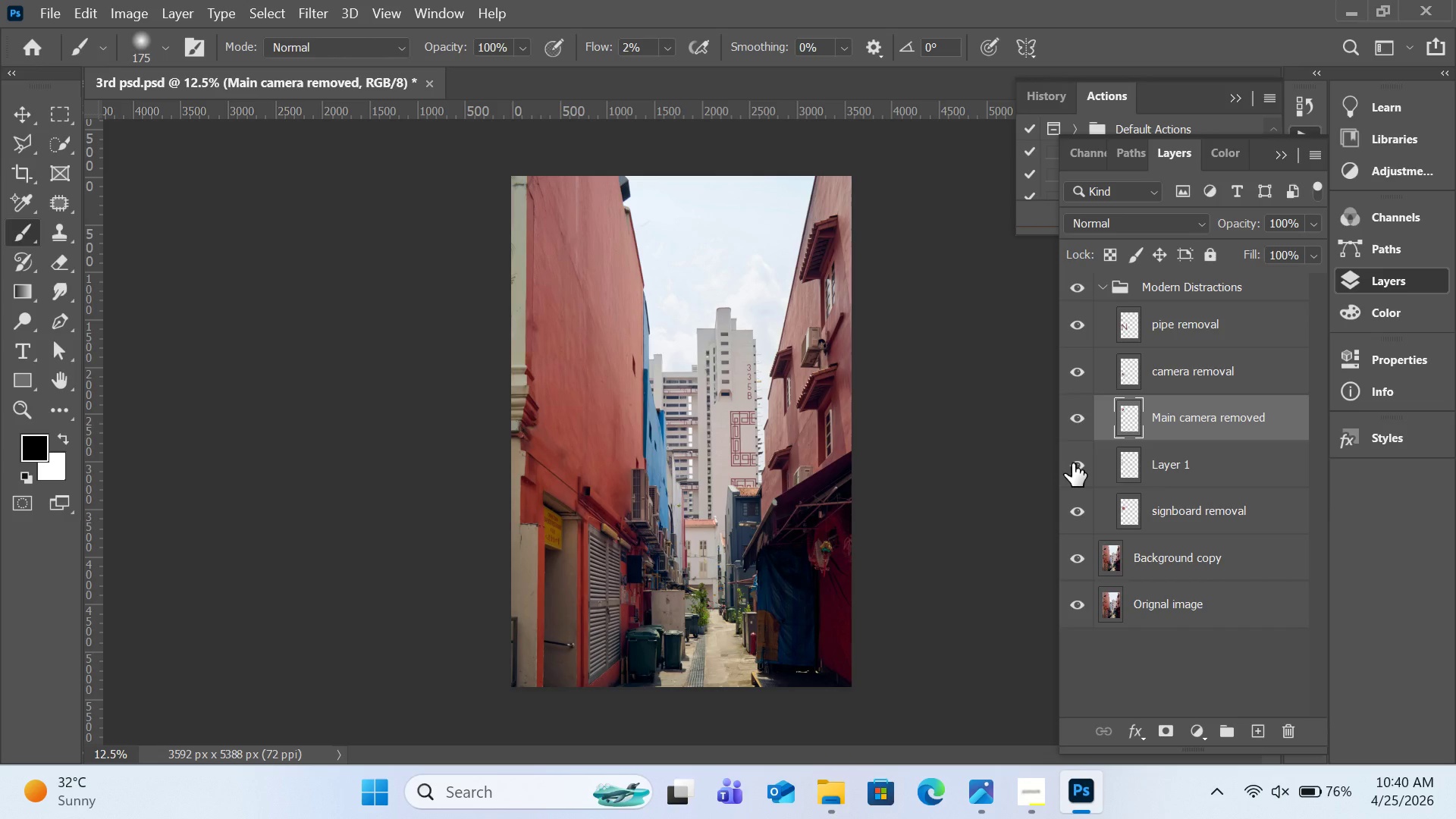 
left_click([1072, 463])
 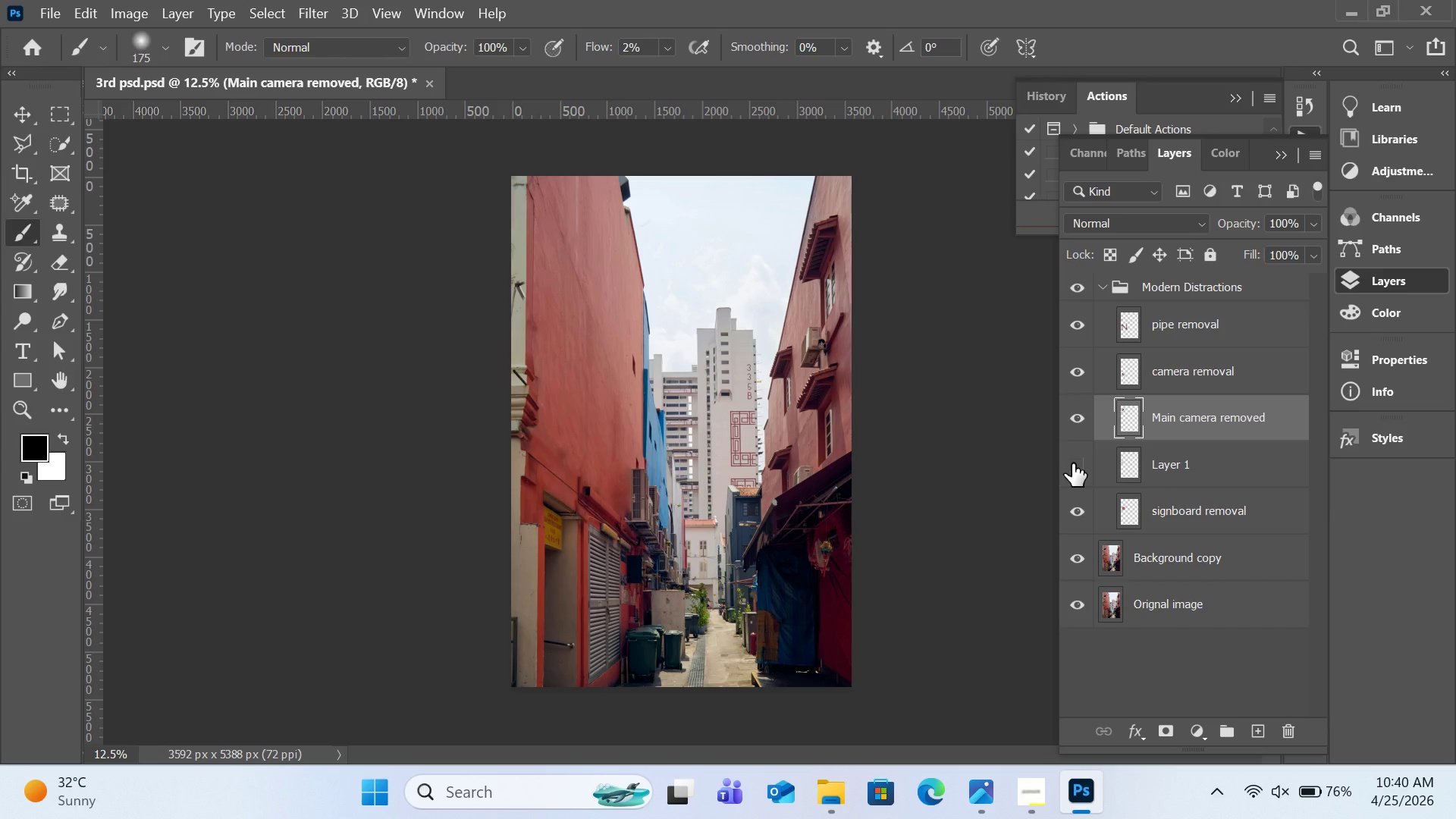 
left_click([1072, 463])
 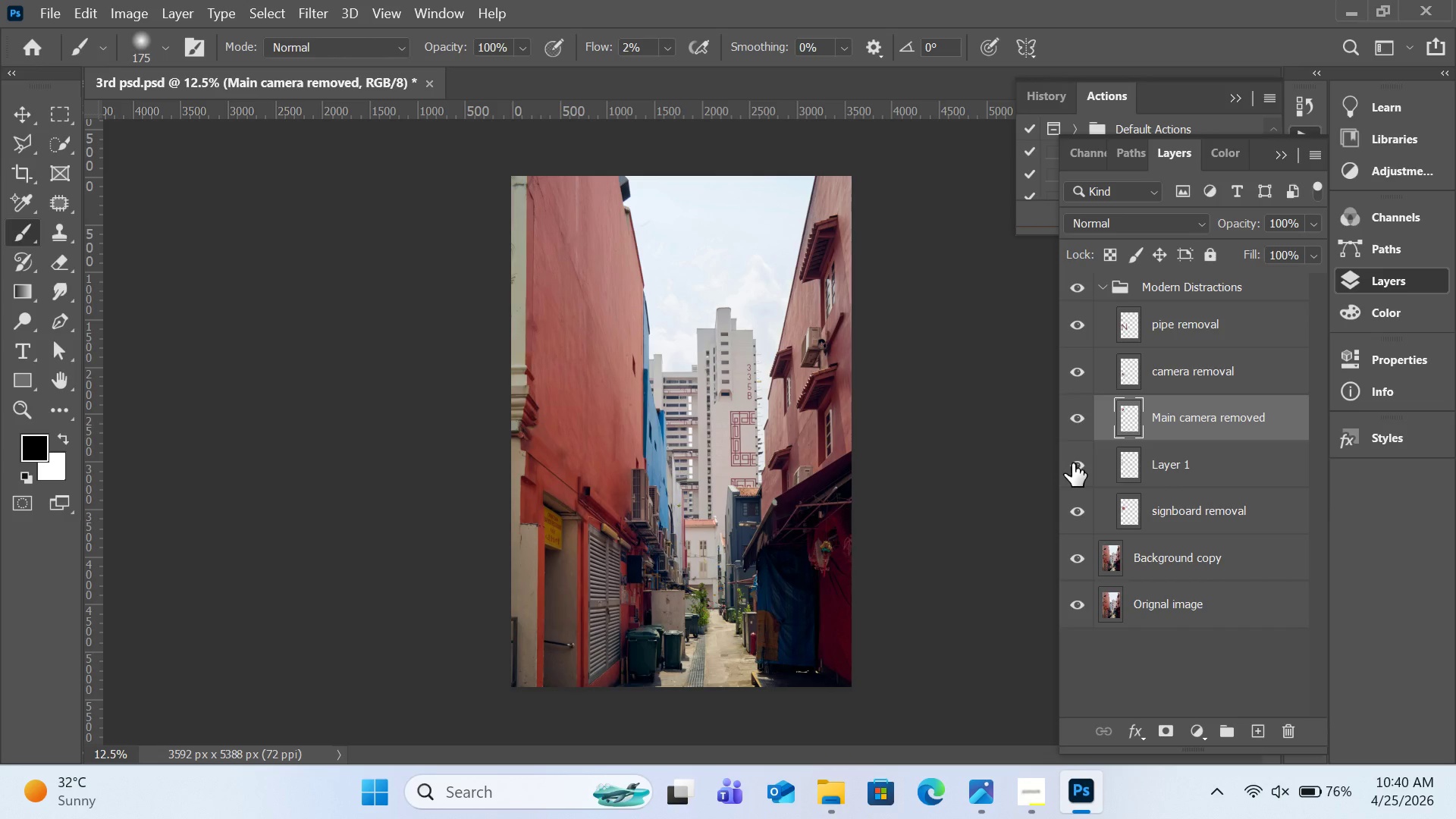 
left_click([1072, 463])
 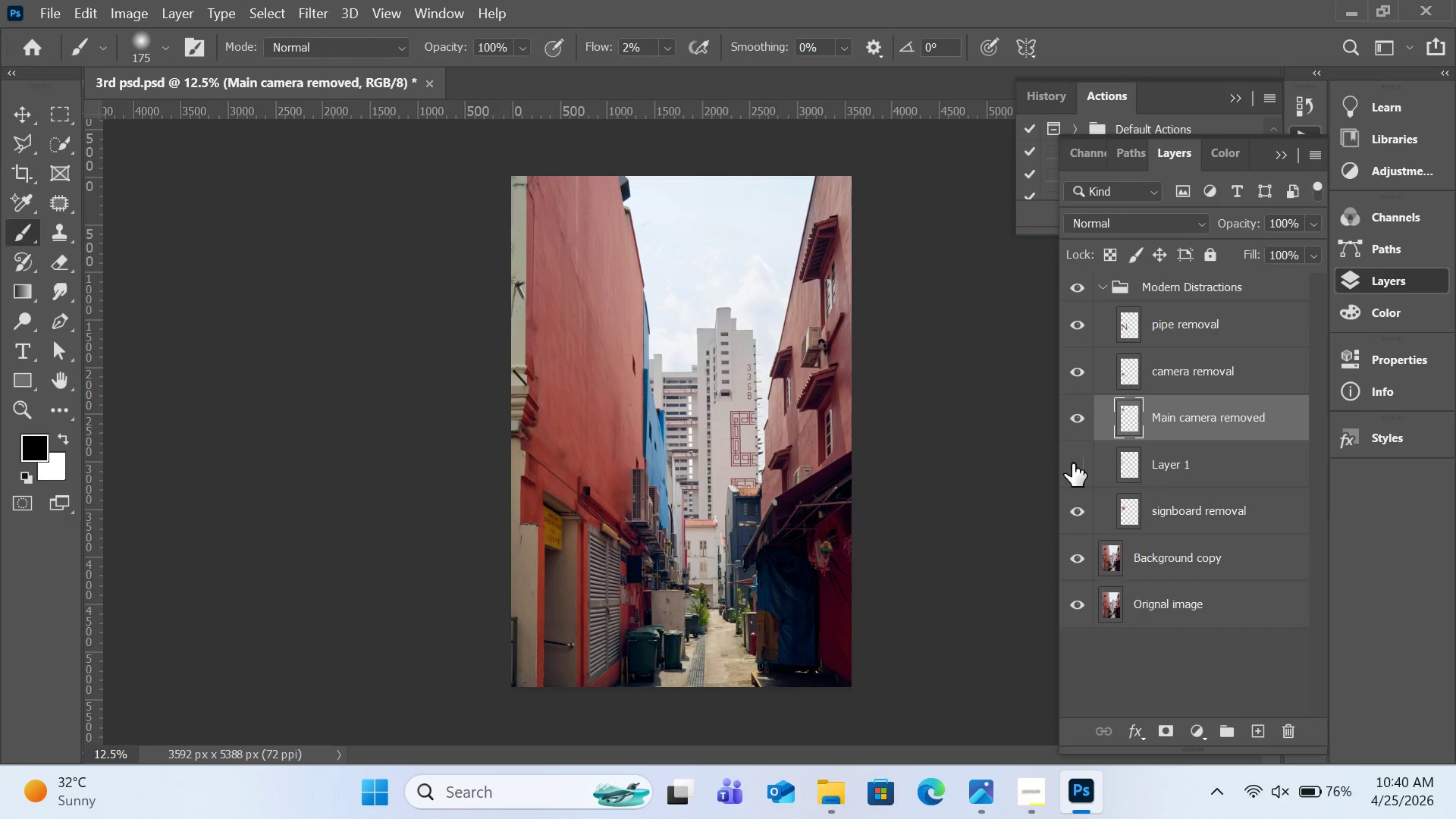 
left_click([1072, 463])
 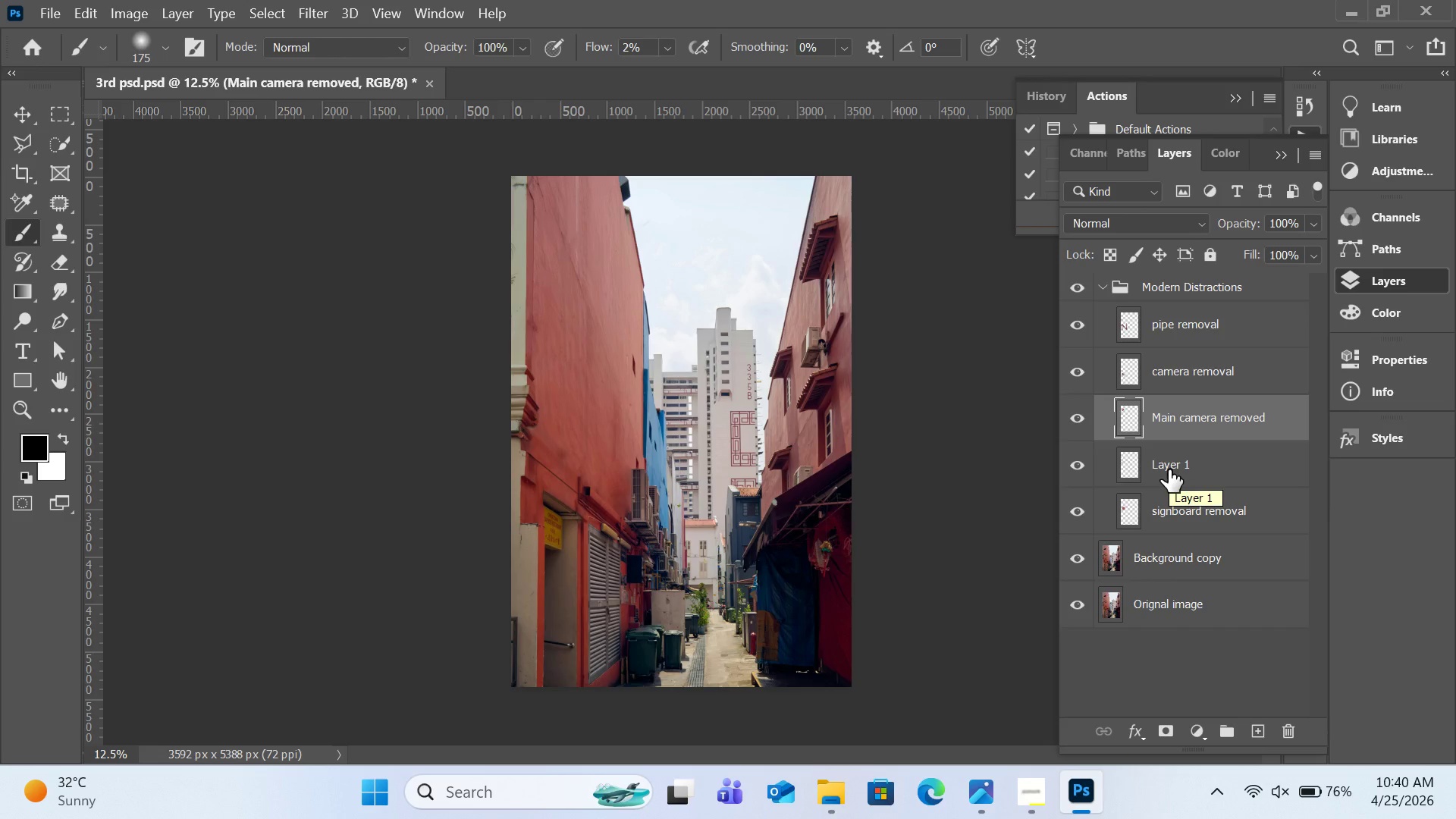 
wait(6.22)
 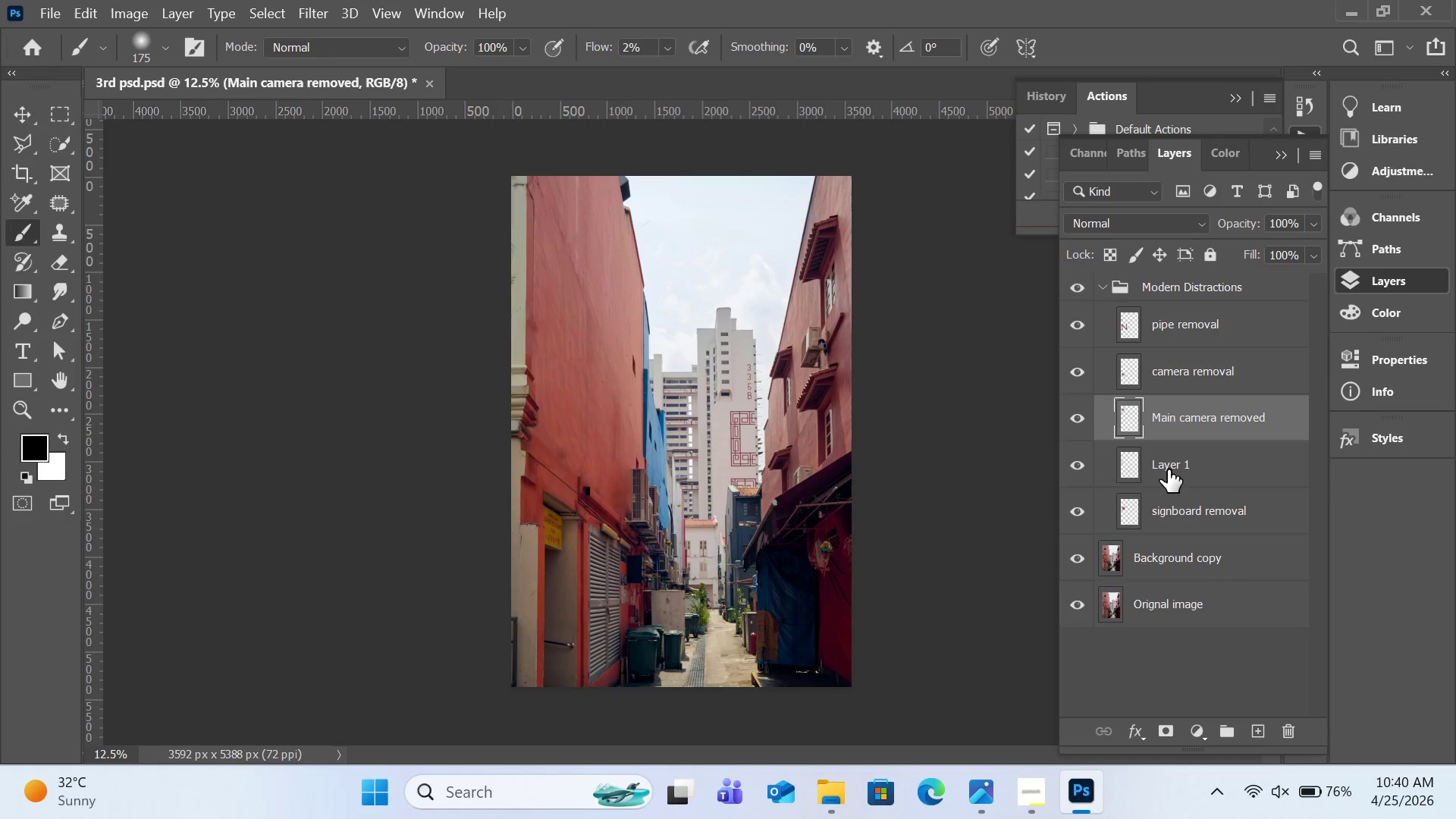 
left_click([1078, 516])
 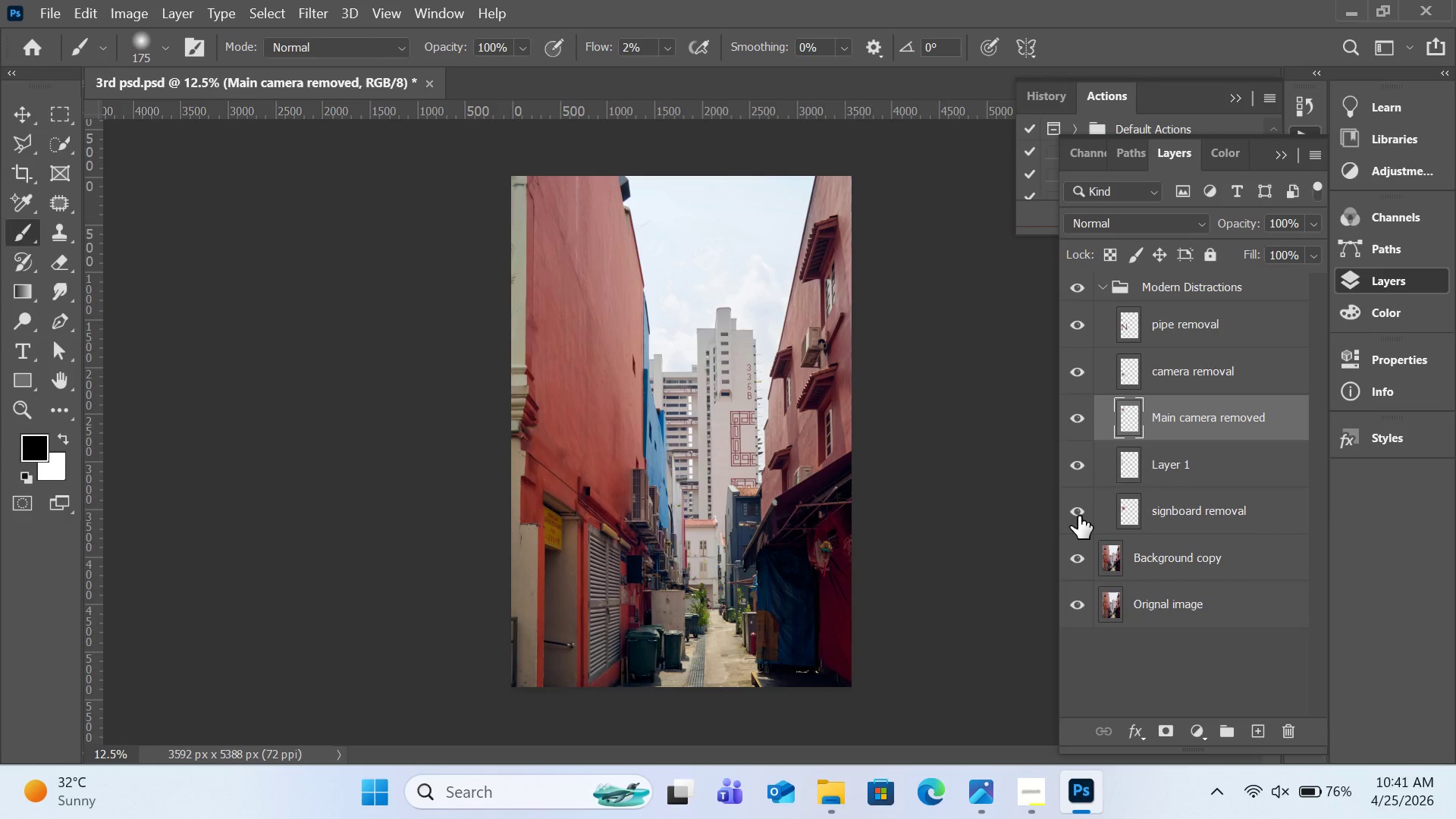 
double_click([1078, 516])
 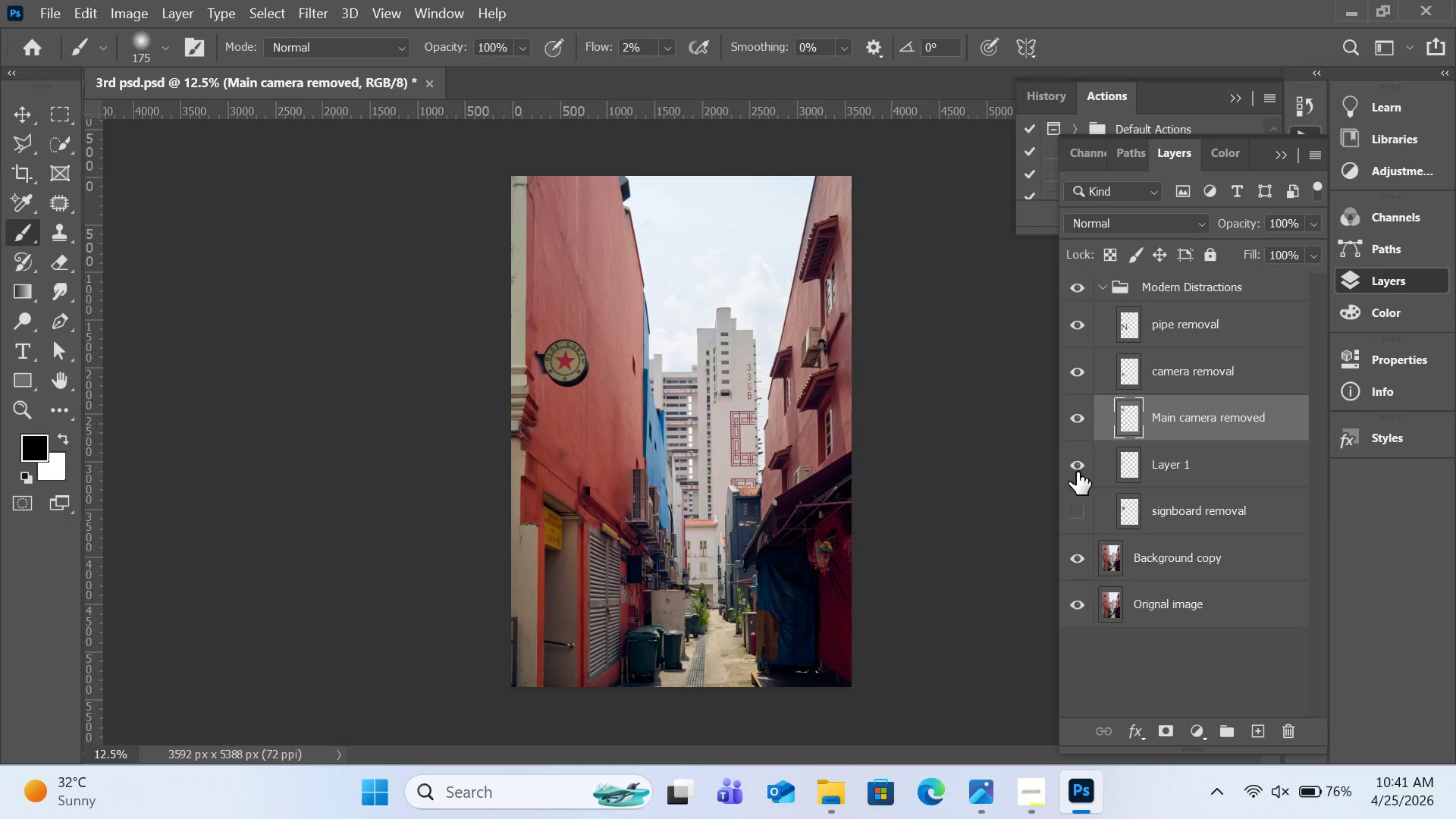 
left_click([1077, 472])
 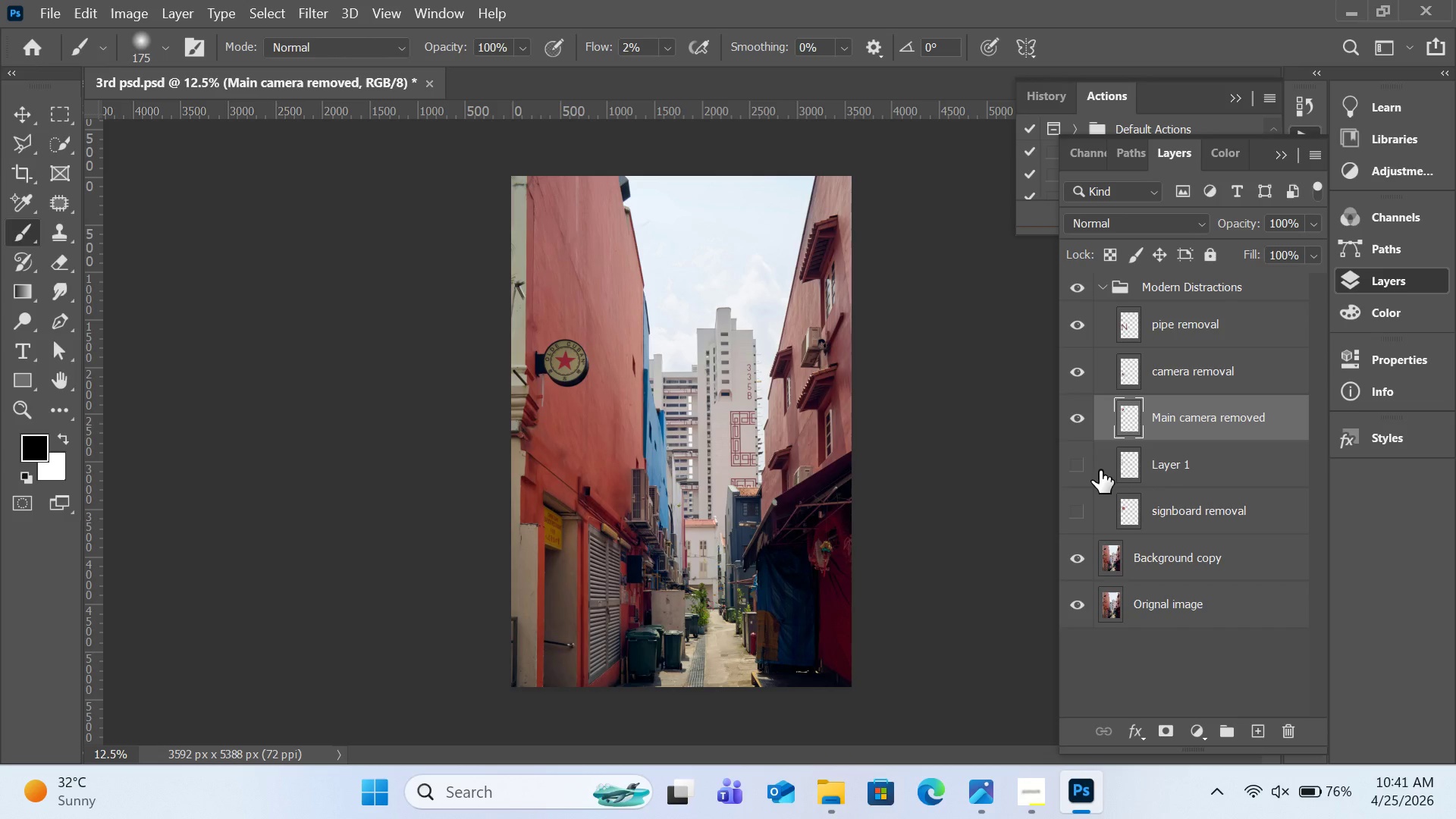 
double_click([1089, 504])
 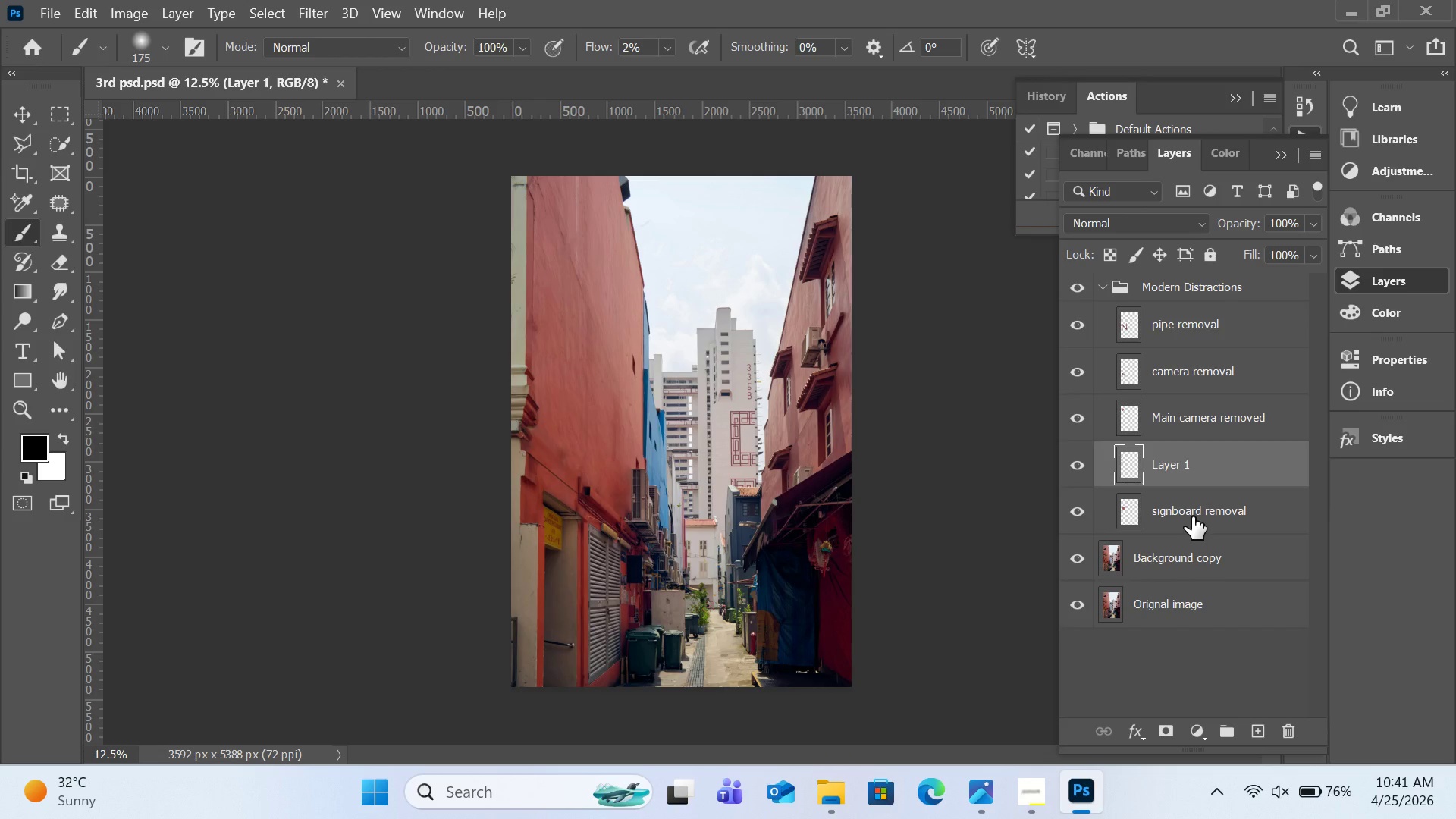 
hold_key(key=ControlLeft, duration=0.55)
 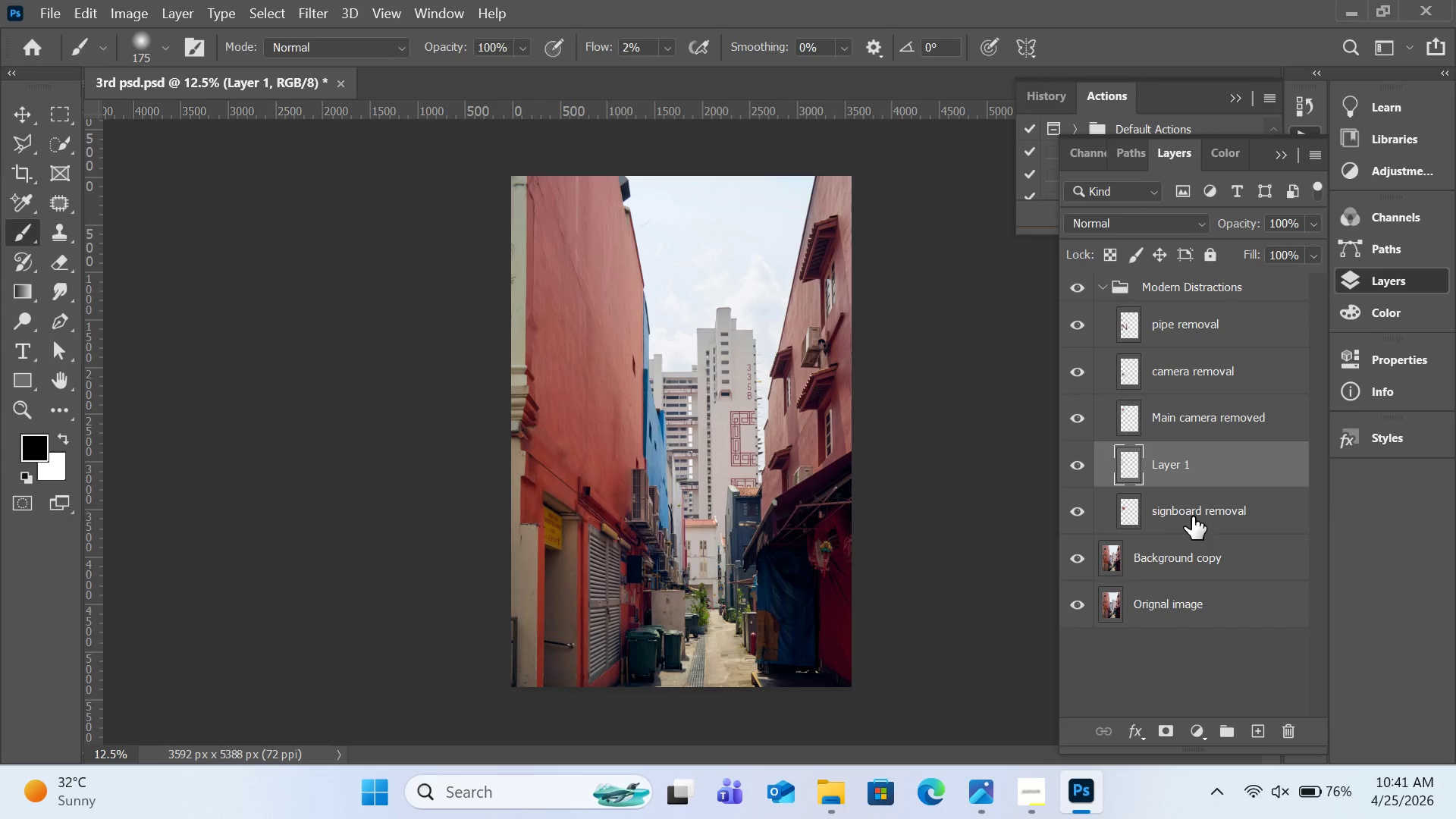 
left_click([1210, 513])
 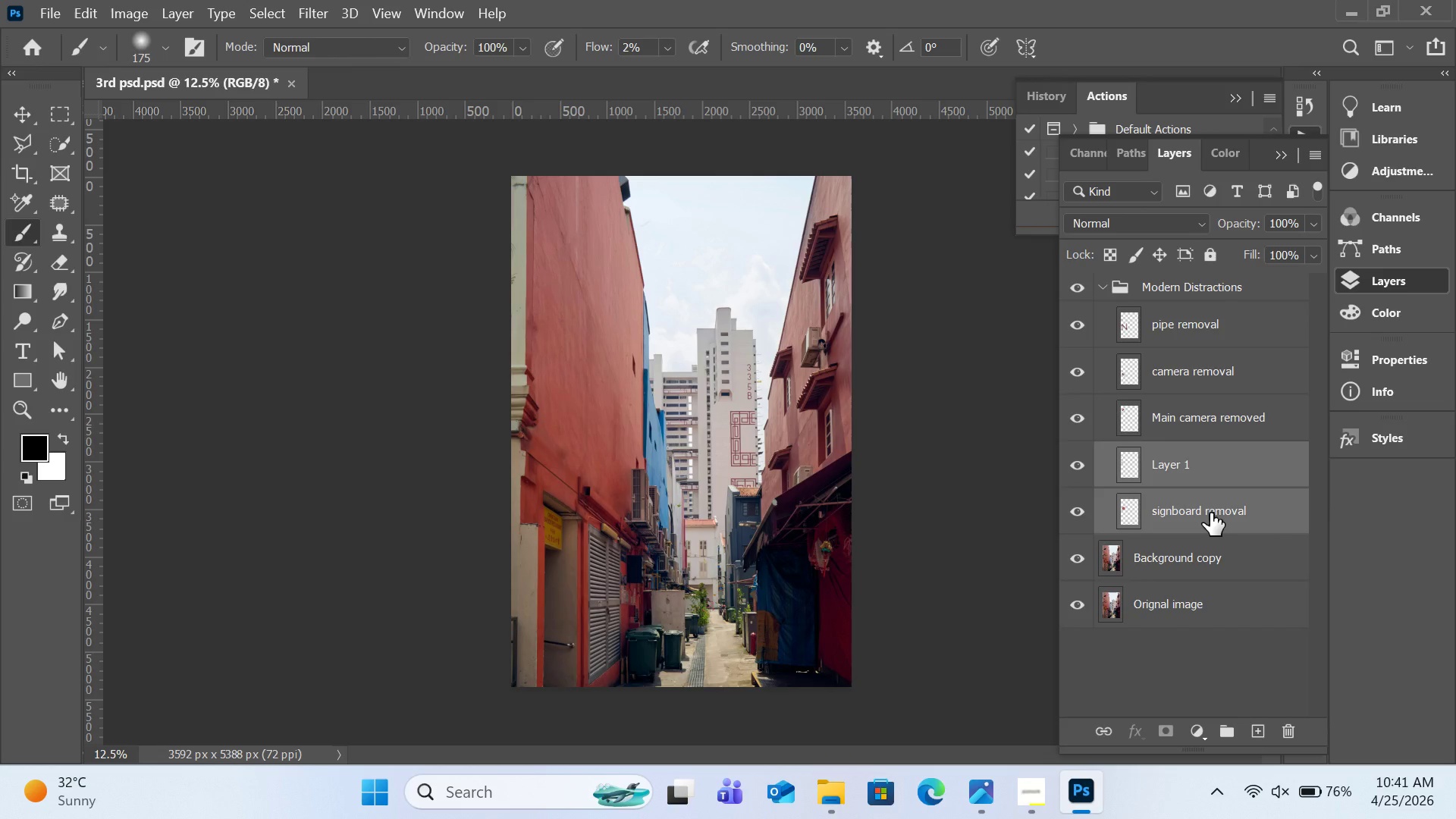 
key(Control+E)
 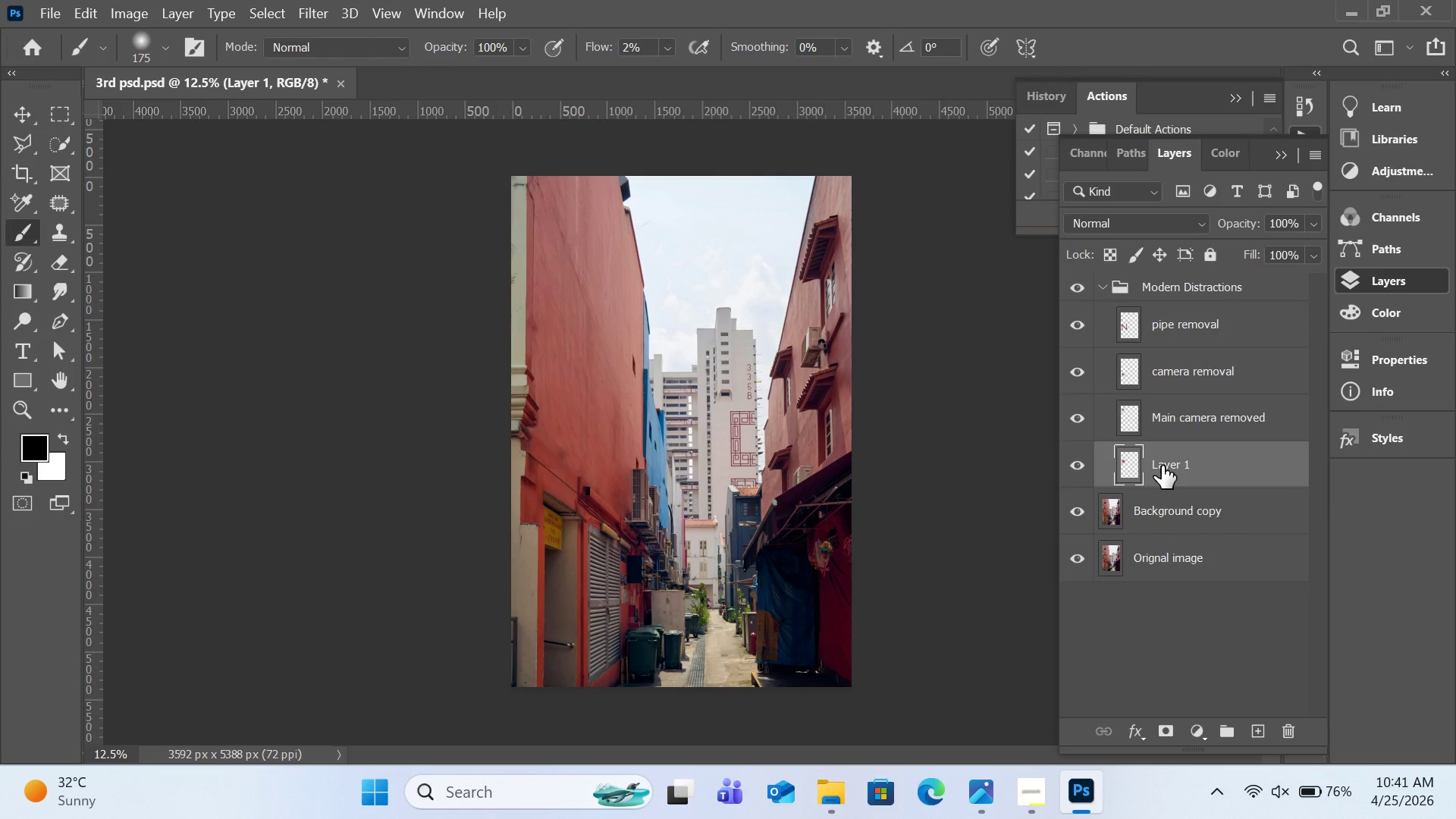 
left_click([1076, 464])
 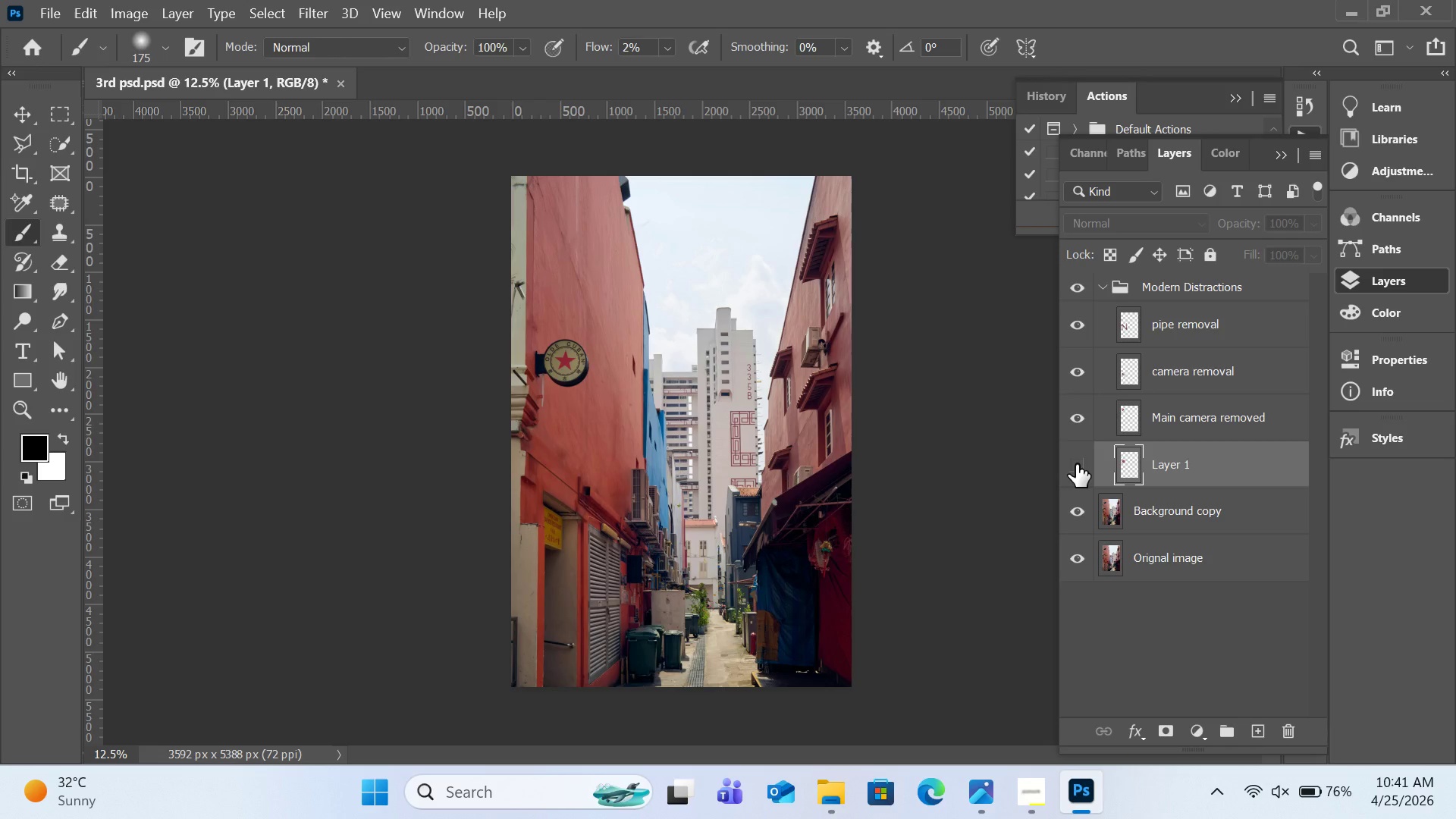 
left_click([1076, 464])
 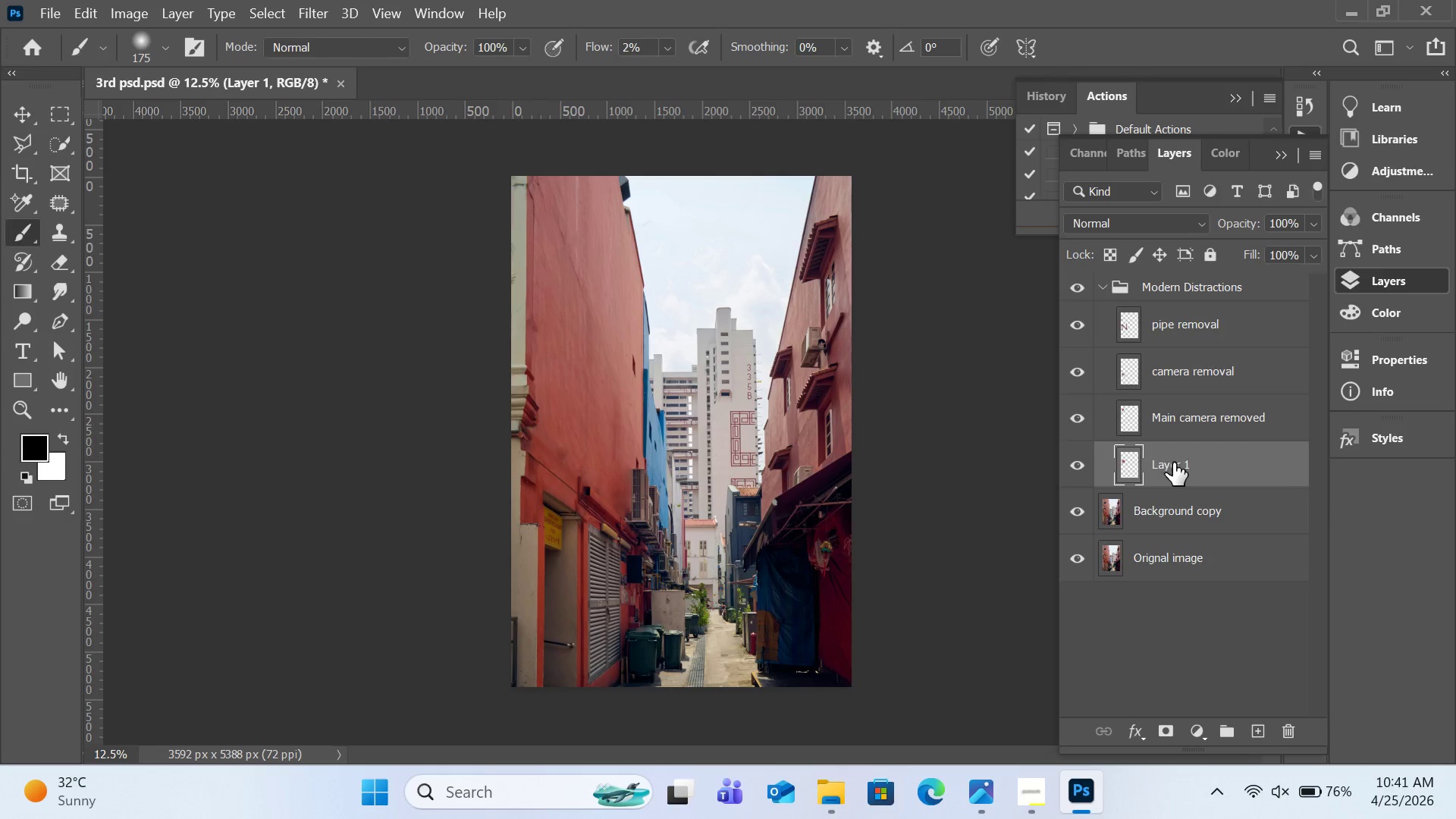 
double_click([1174, 463])
 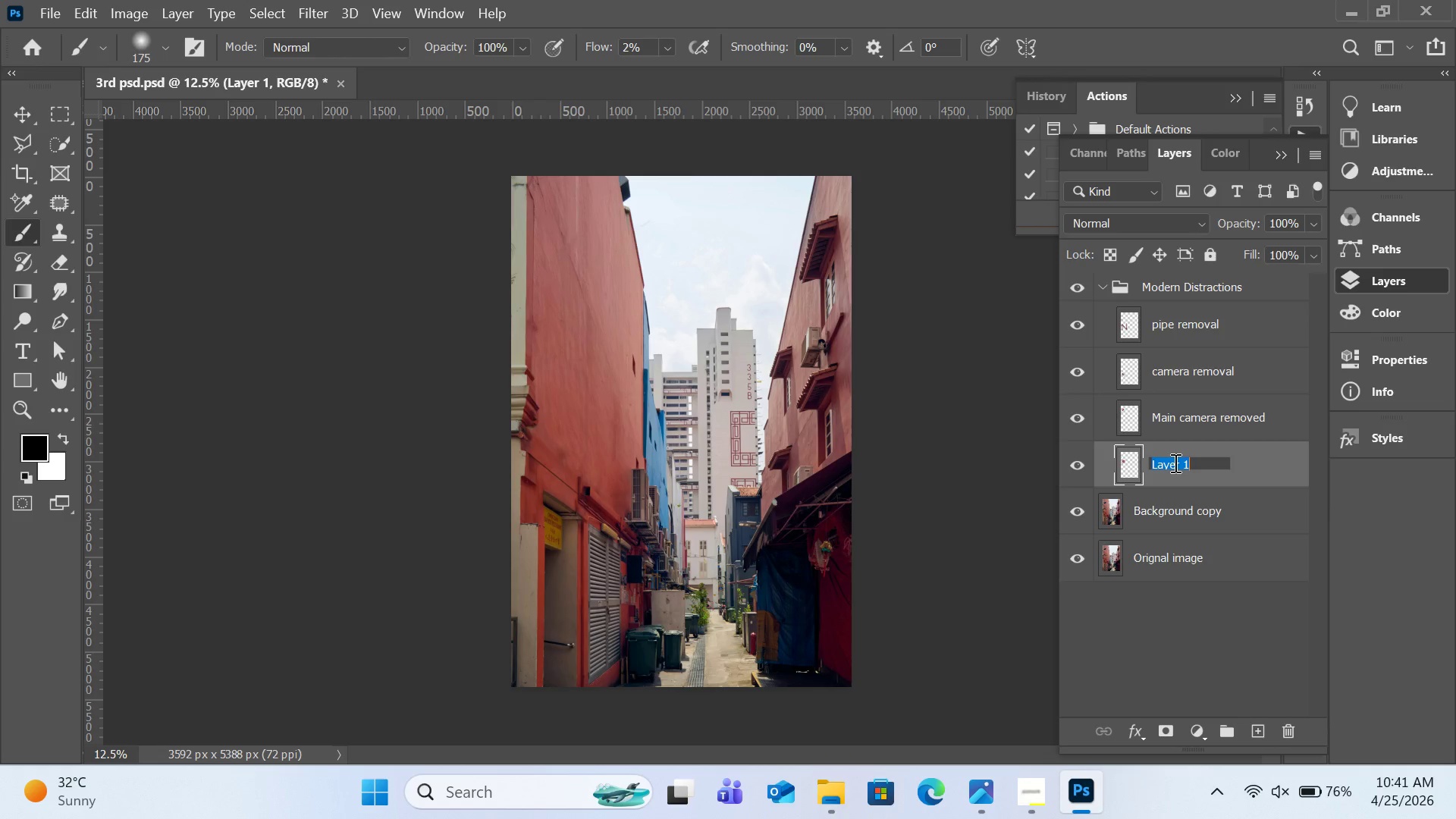 
type(Sign board)
 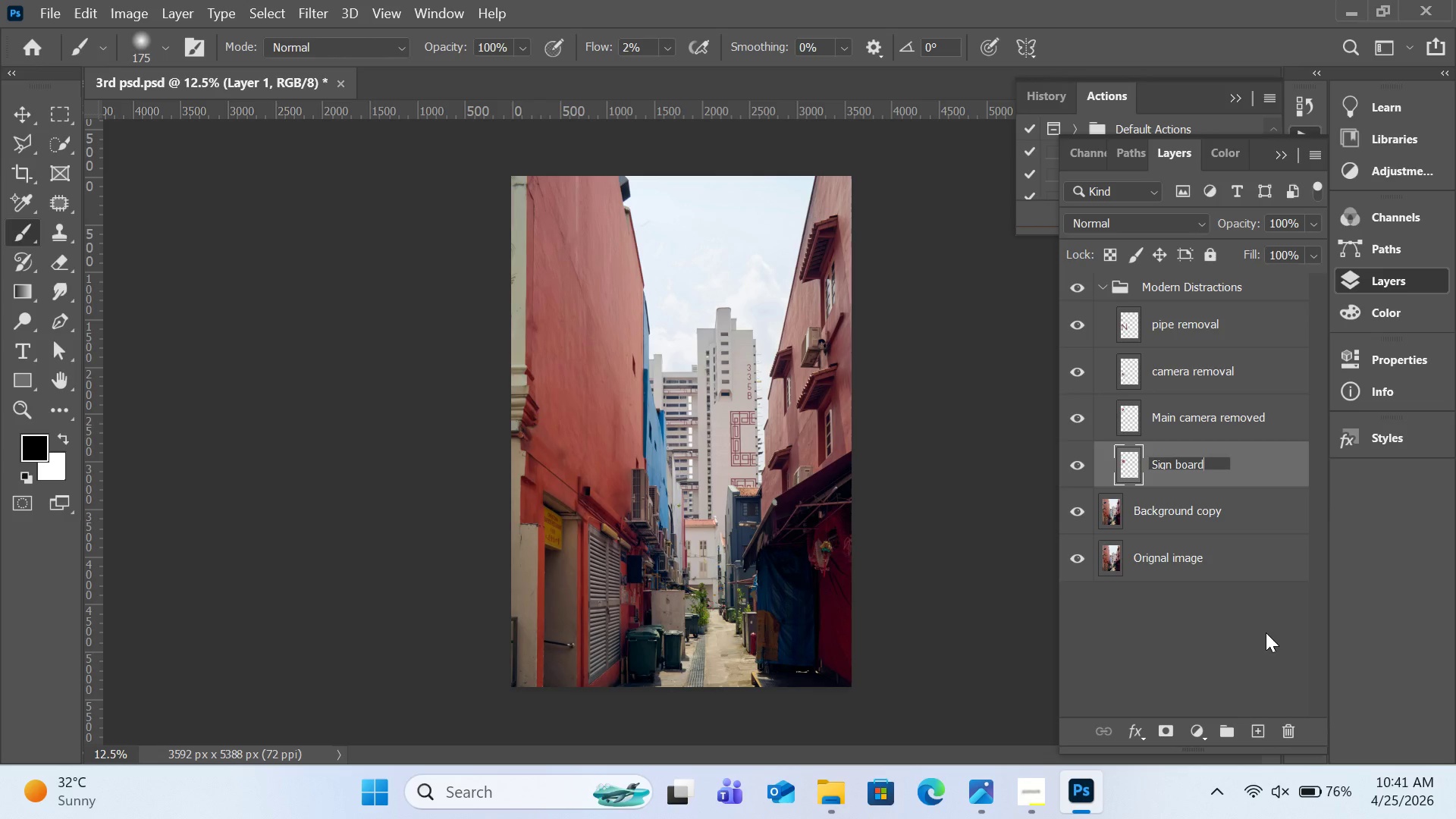 
type( removed)
 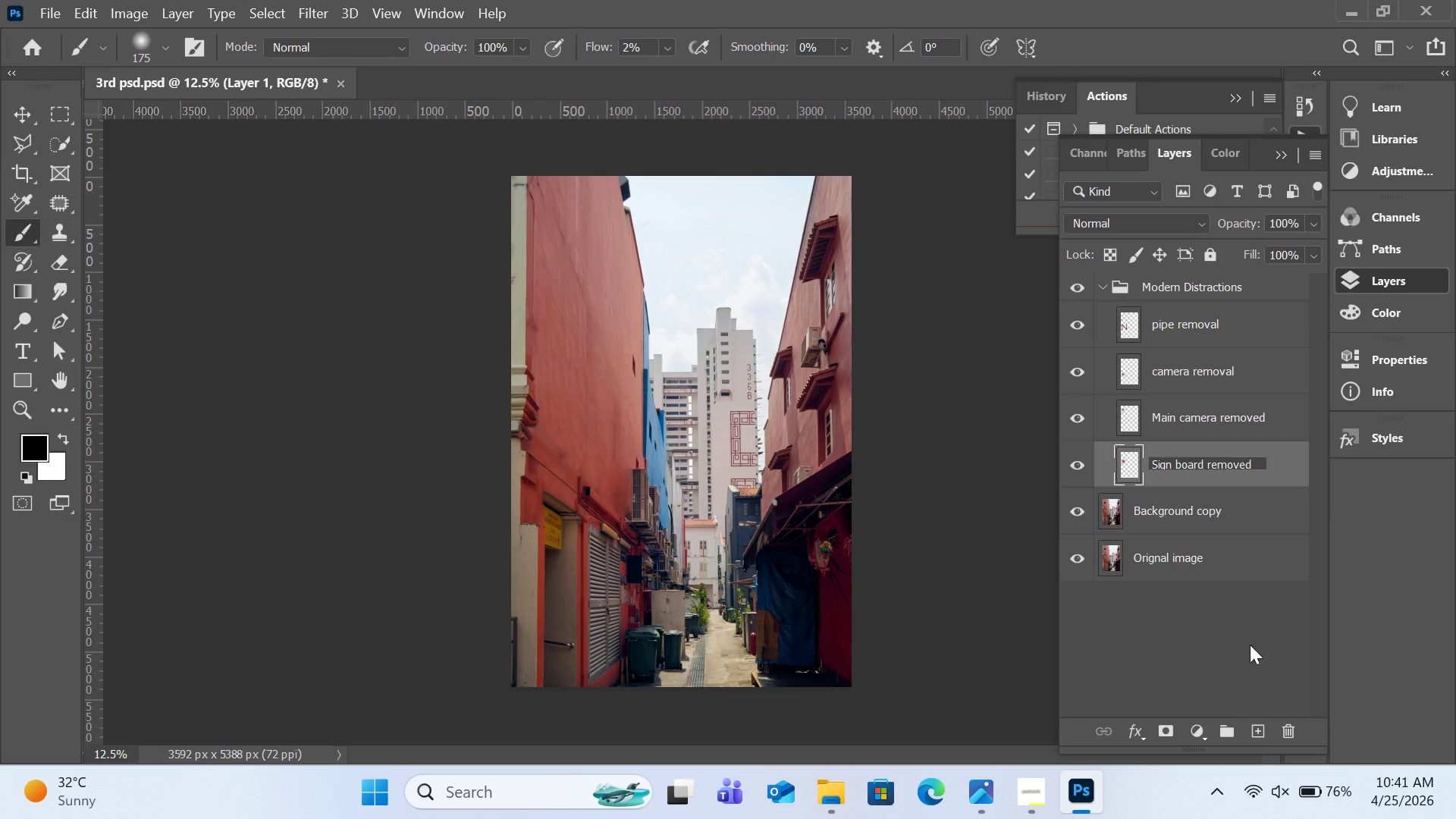 
left_click([1246, 659])
 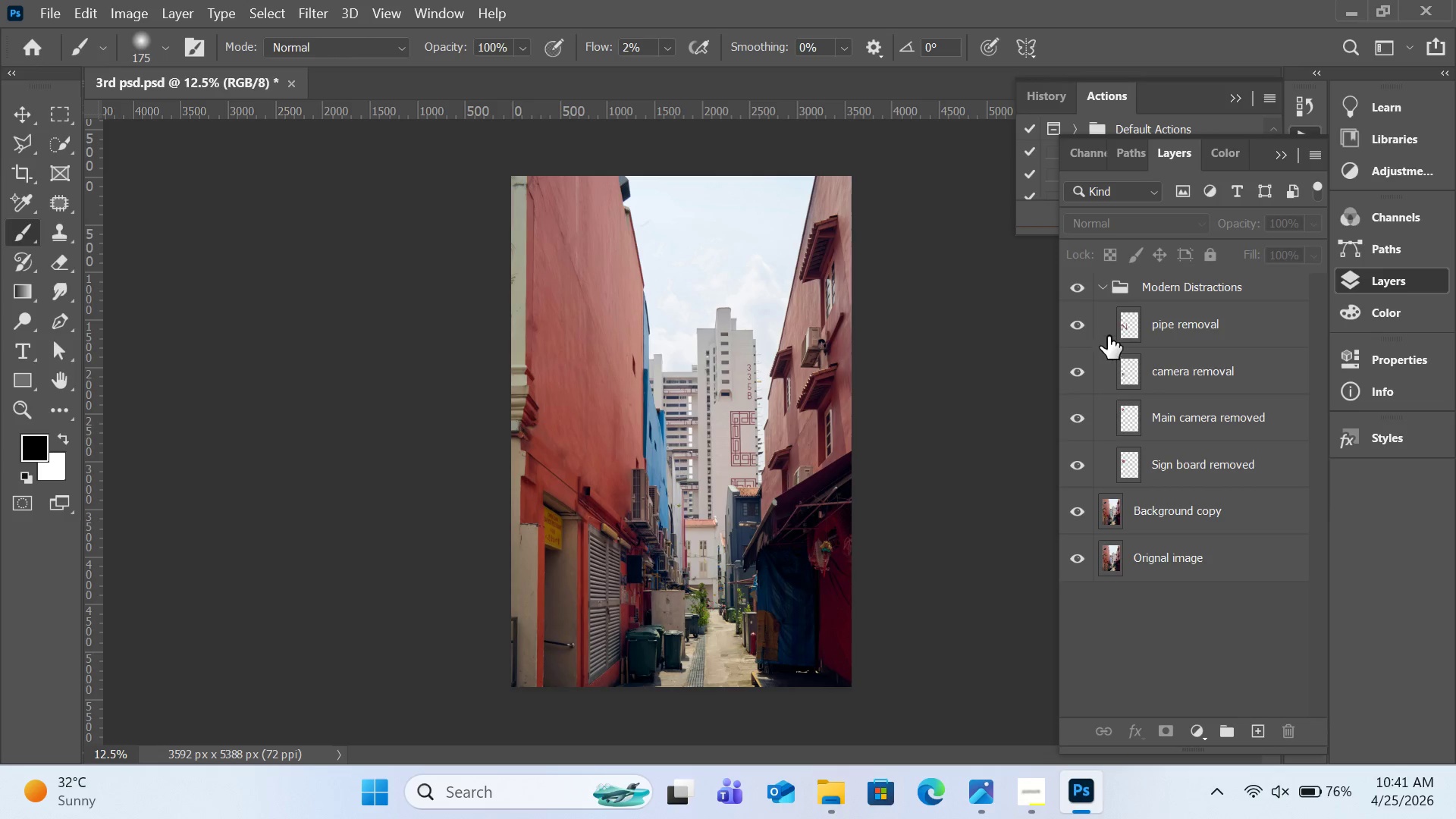 
left_click([1107, 288])
 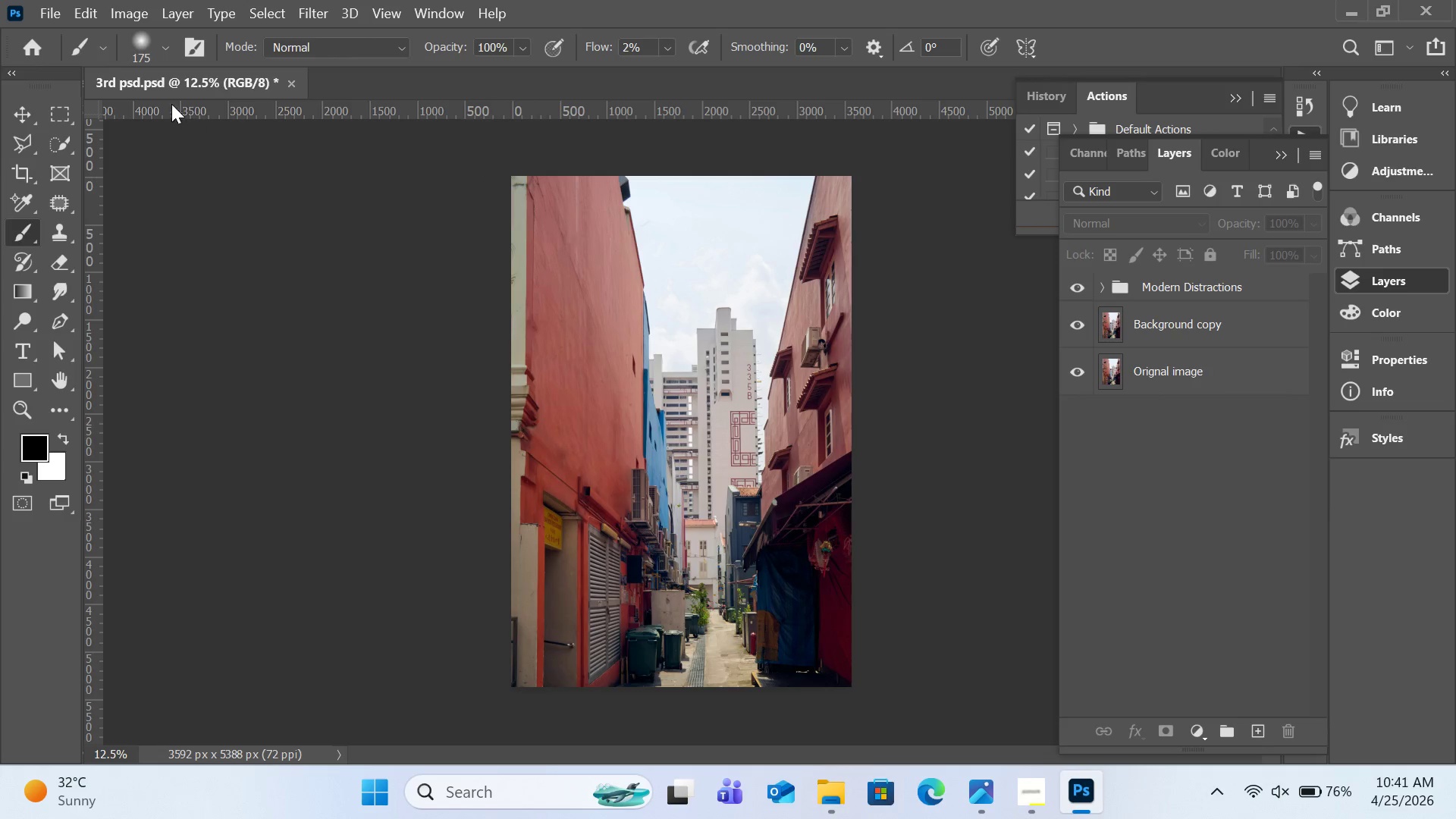 
left_click([58, 17])
 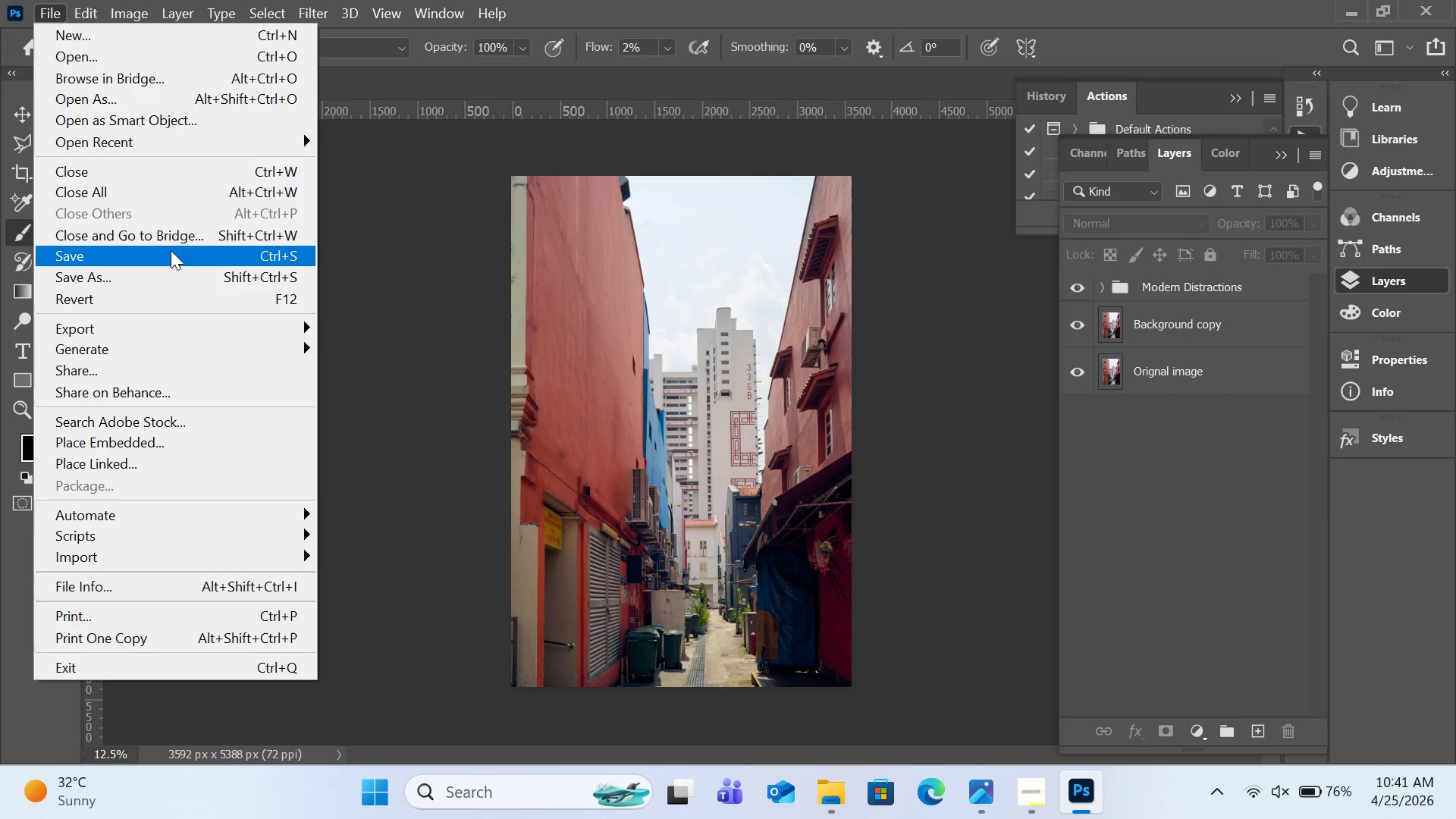 
left_click([172, 256])
 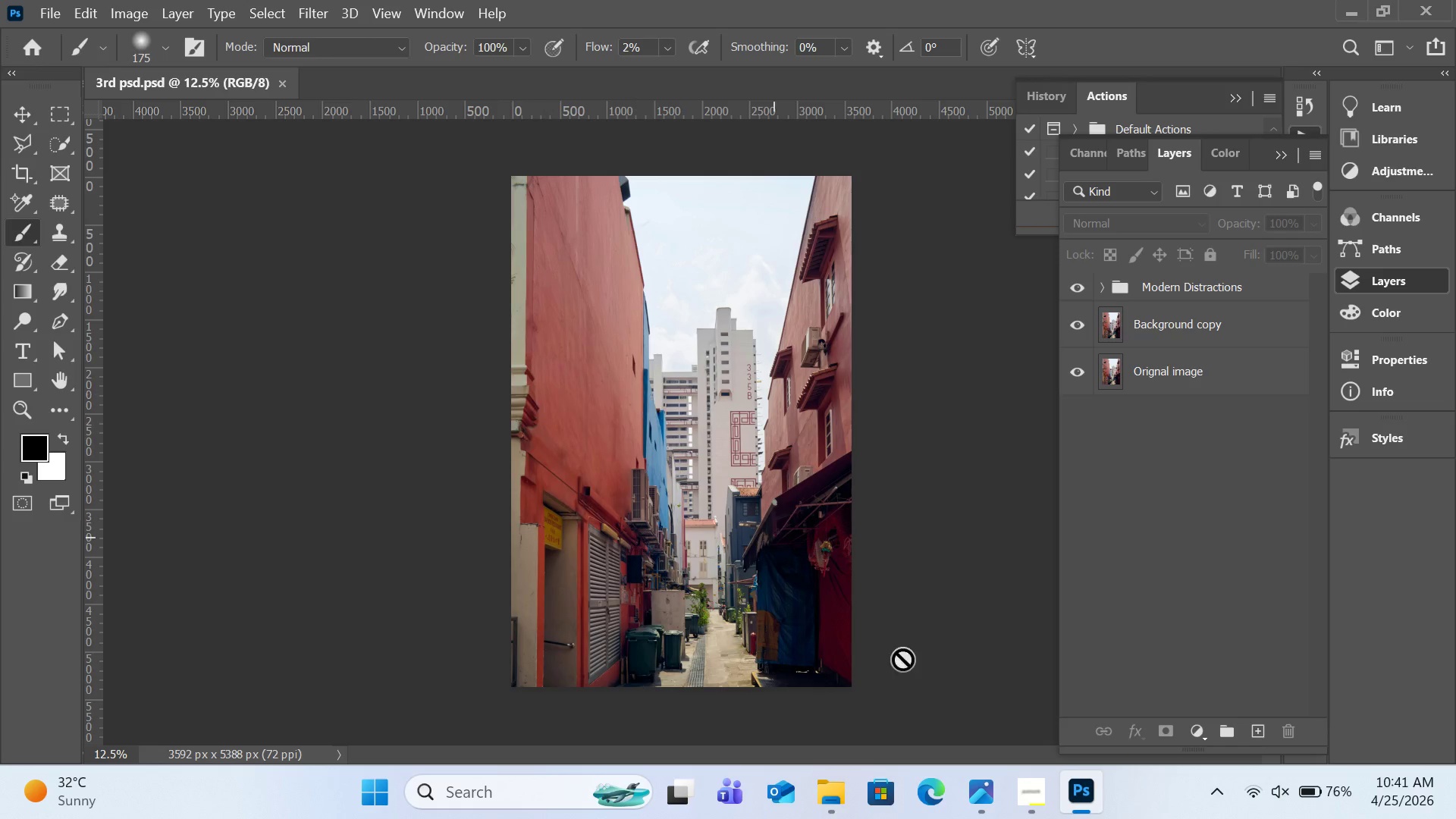 
wait(5.42)
 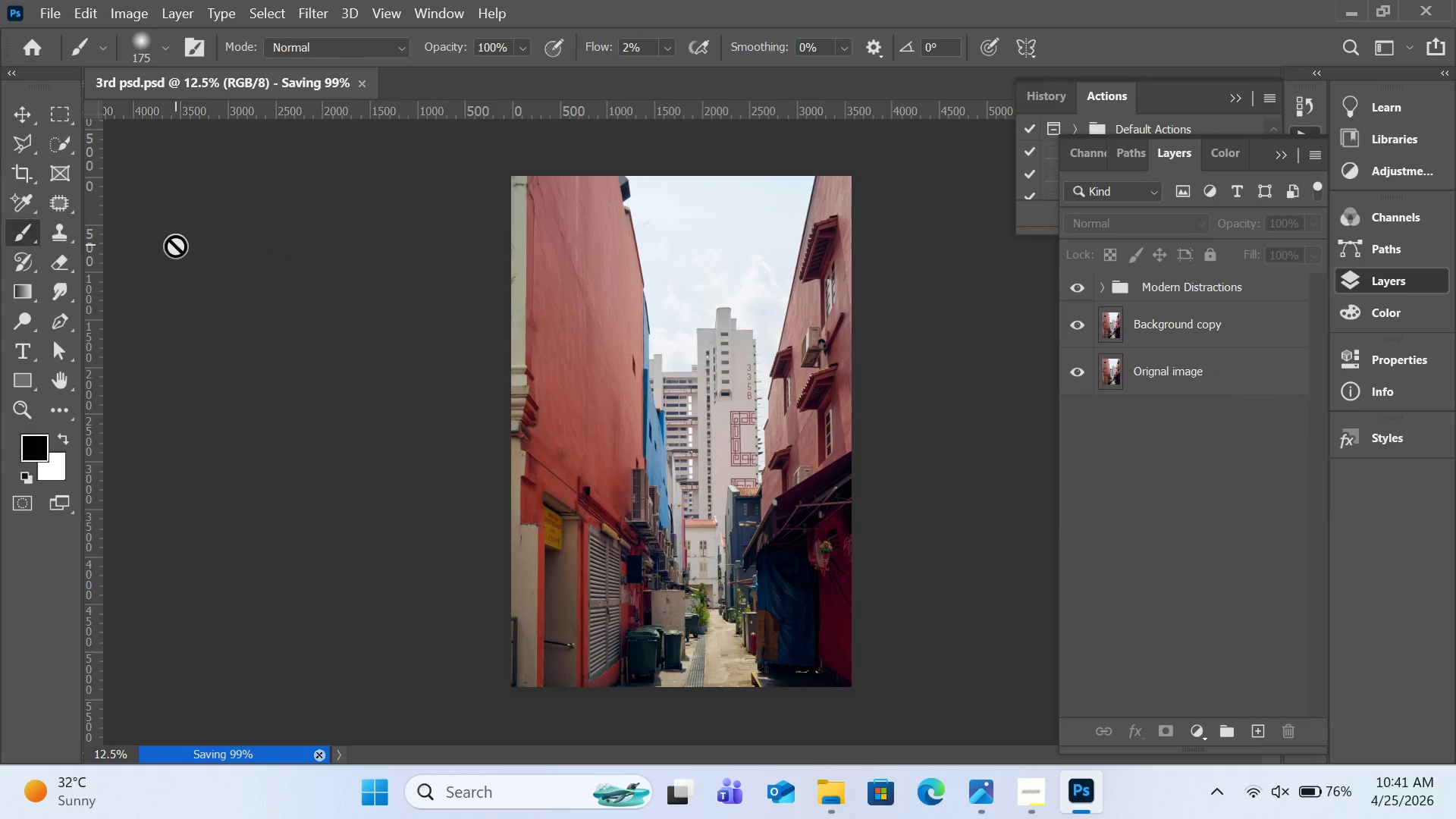 
left_click([1041, 792])